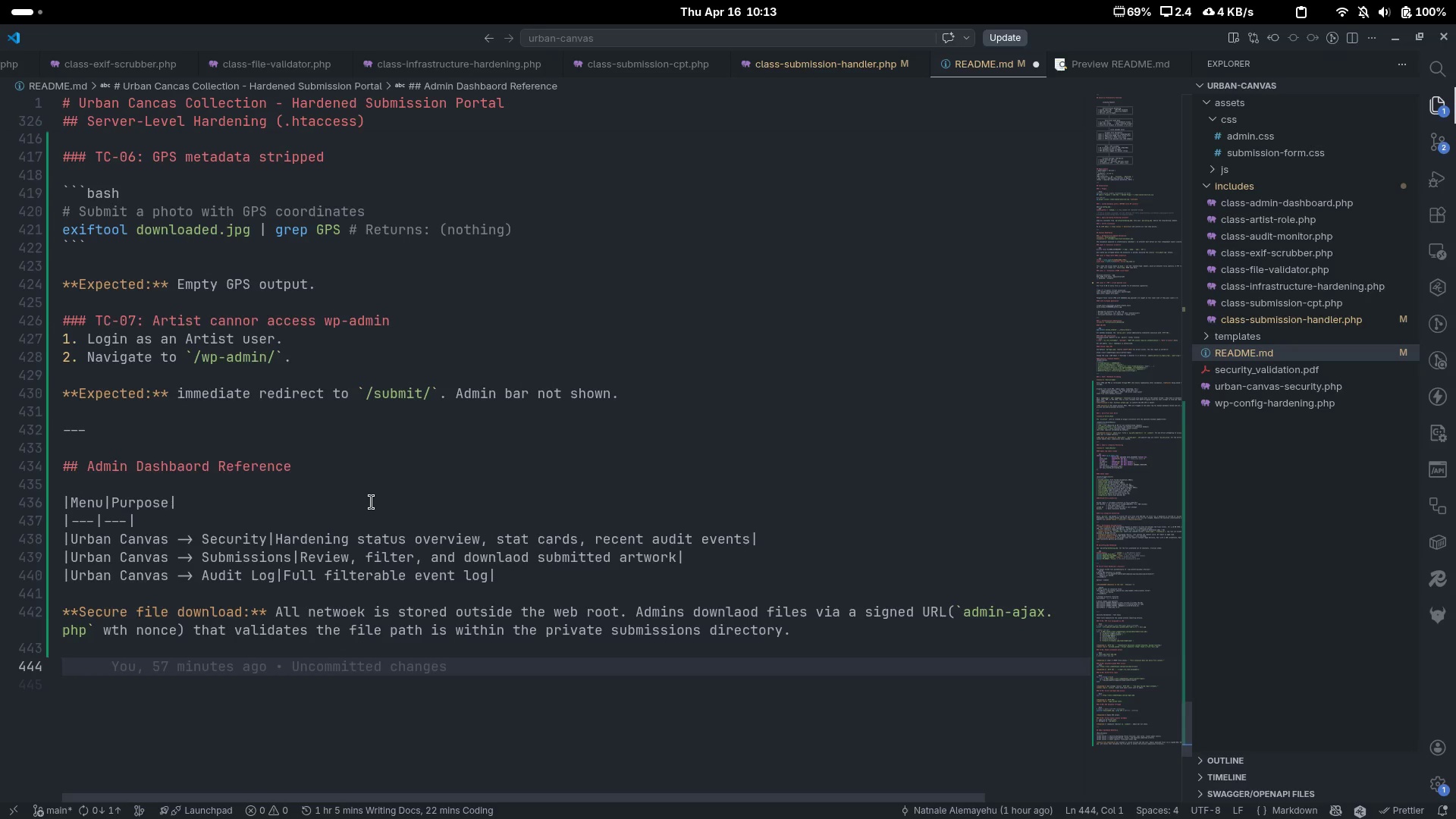 
key(Minus)
 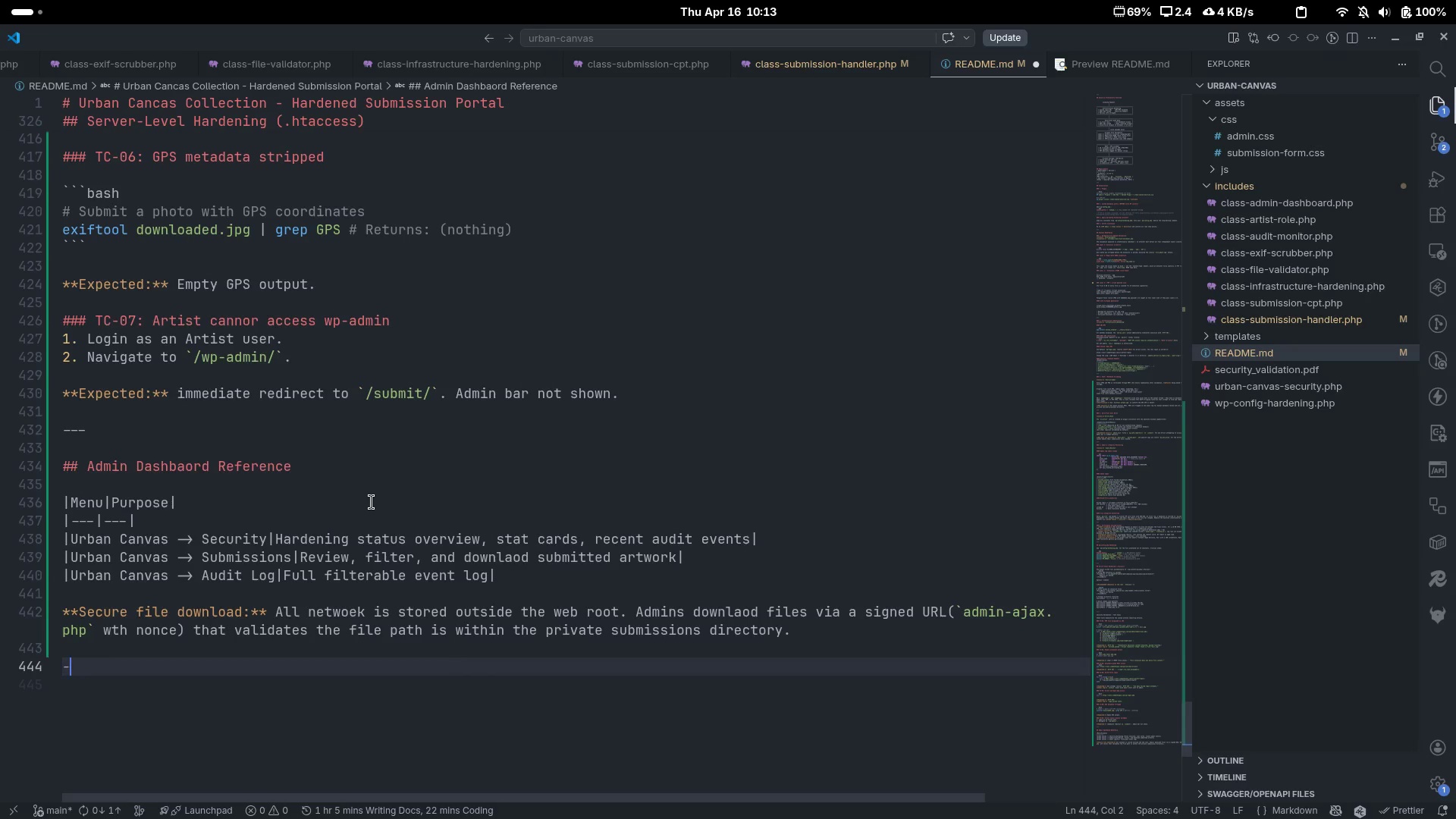 
key(Minus)
 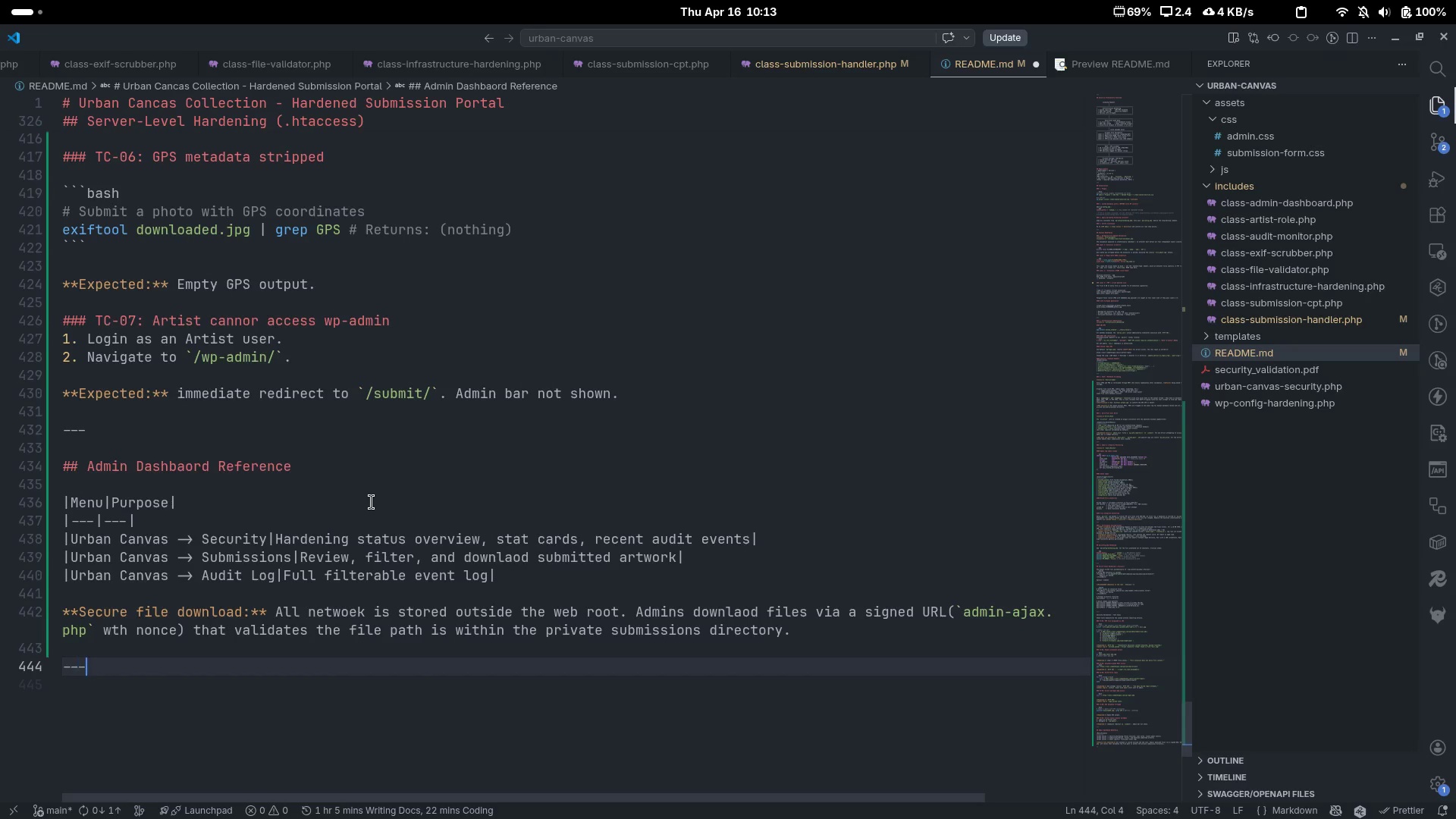 
key(Minus)
 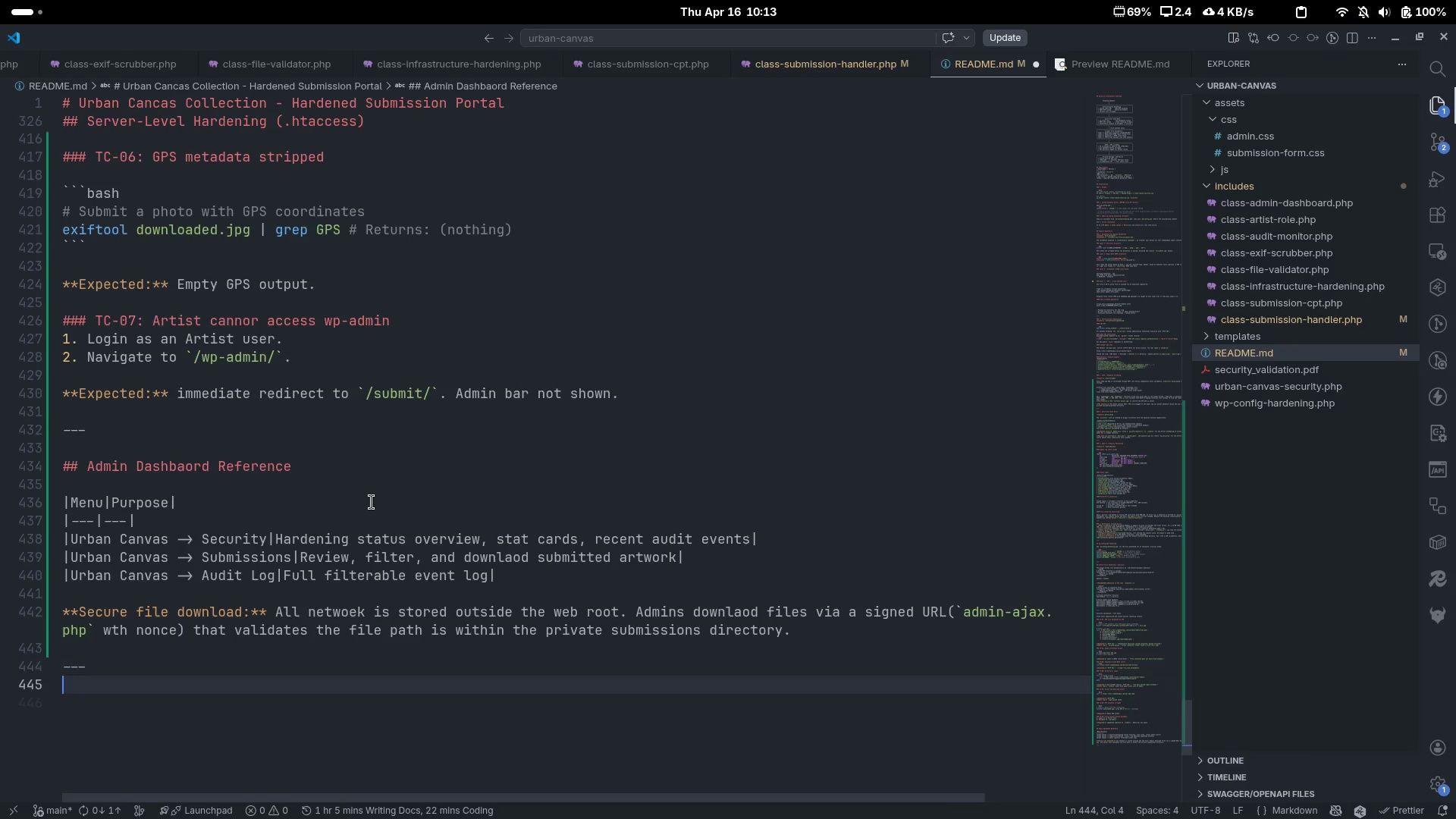 
key(Enter)
 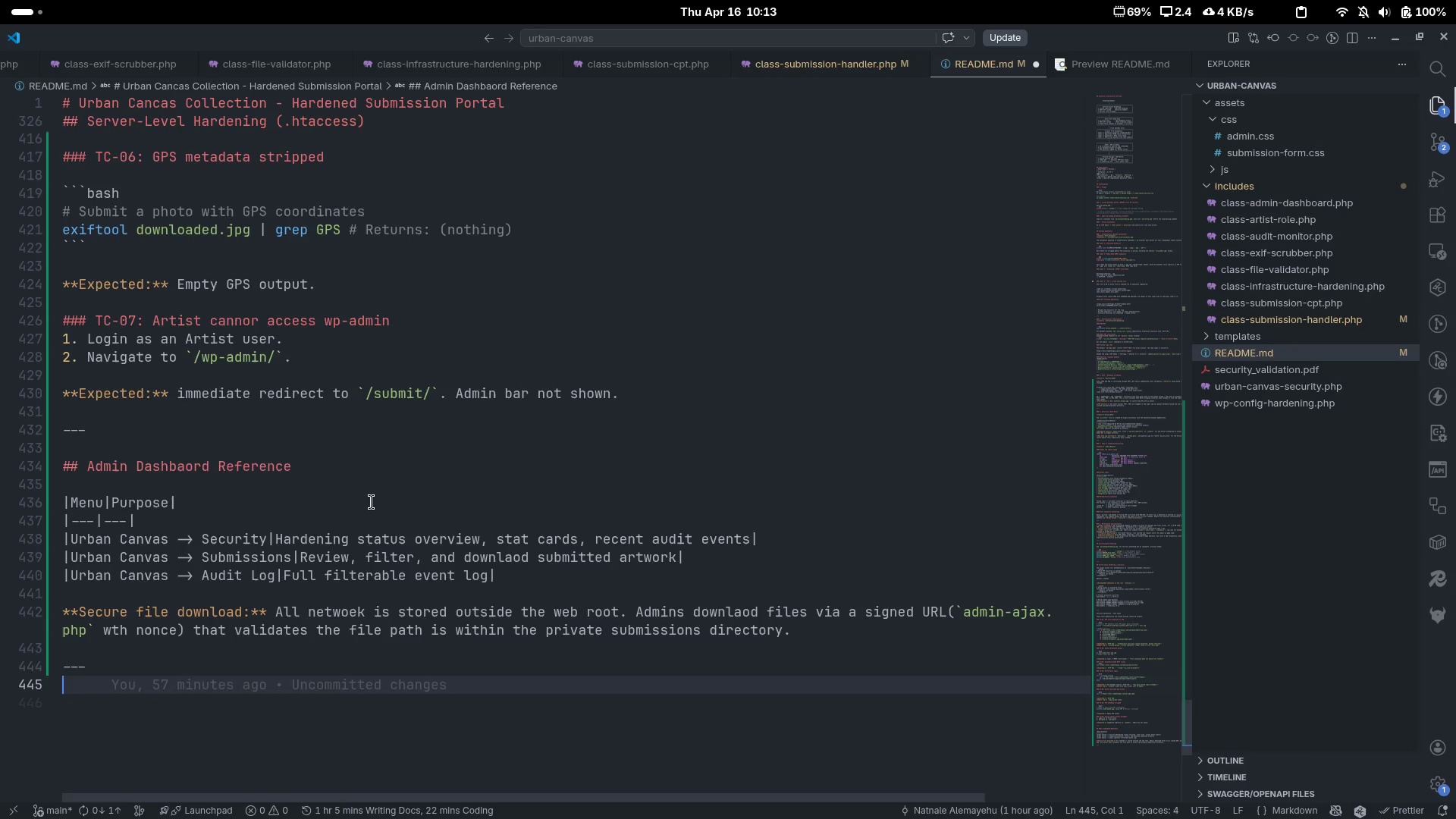 
key(Enter)
 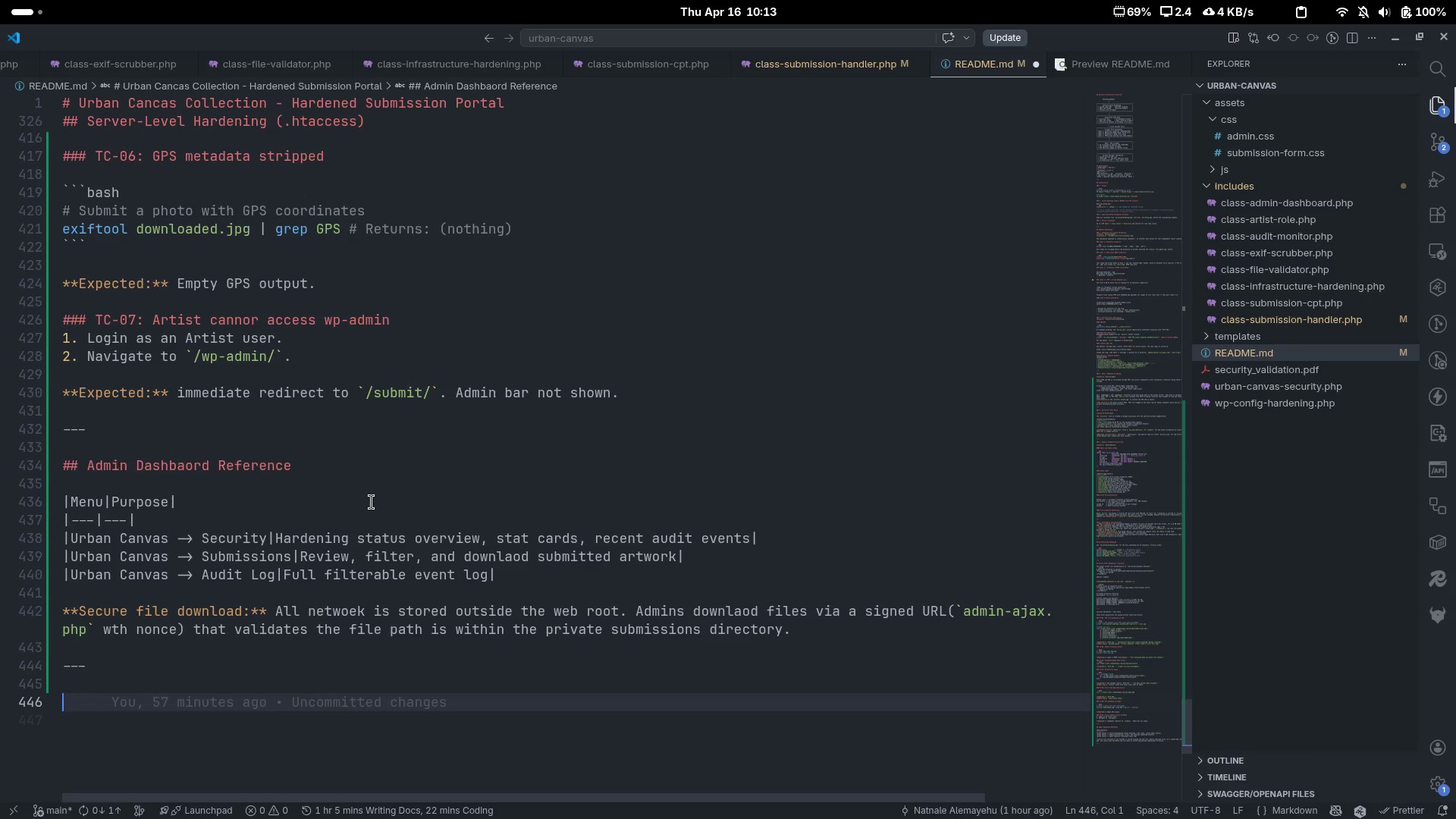 
type(?? )
key(Backspace)
key(Backspace)
key(Backspace)
type(## Artist Onboarding)
 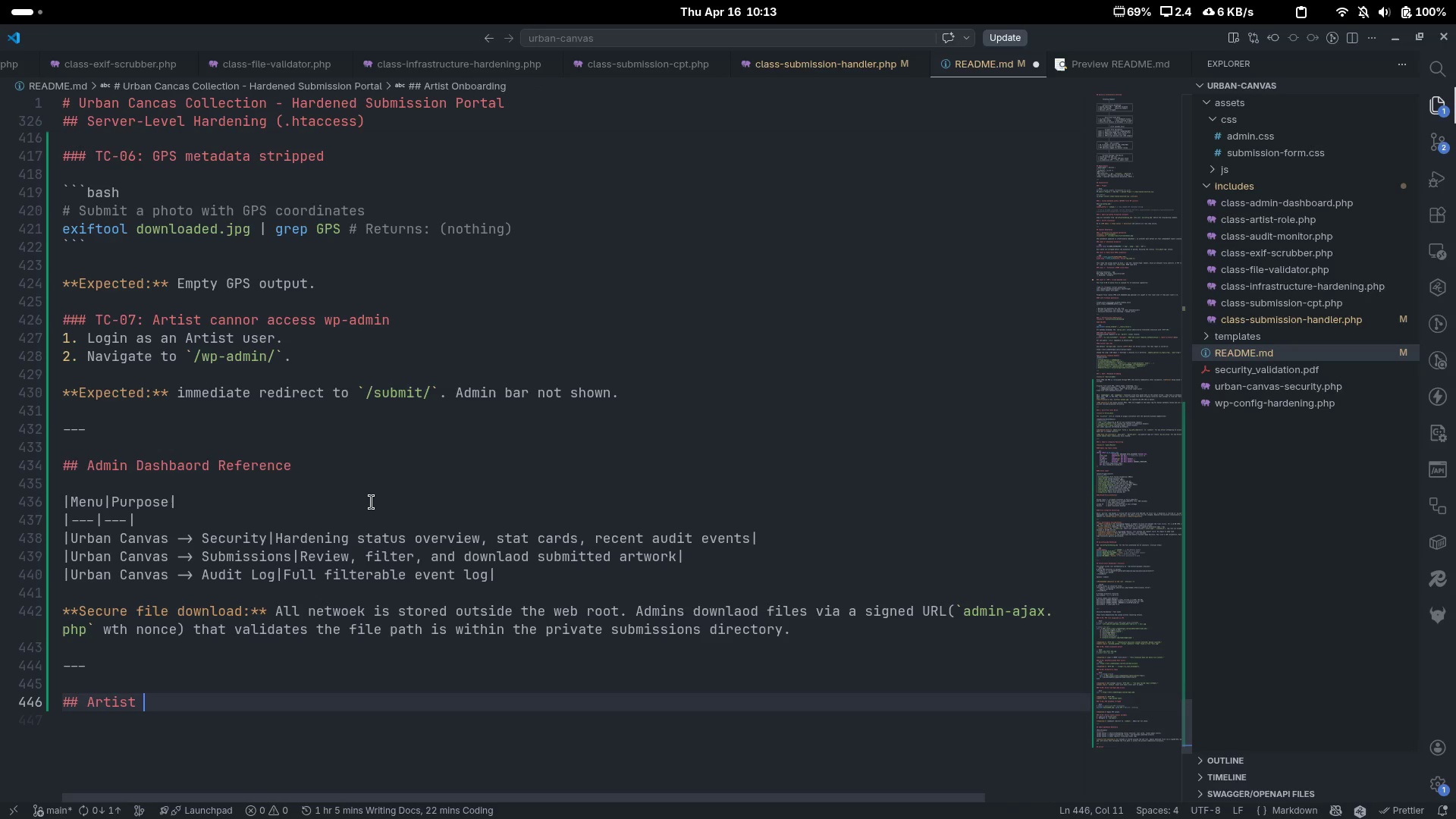 
 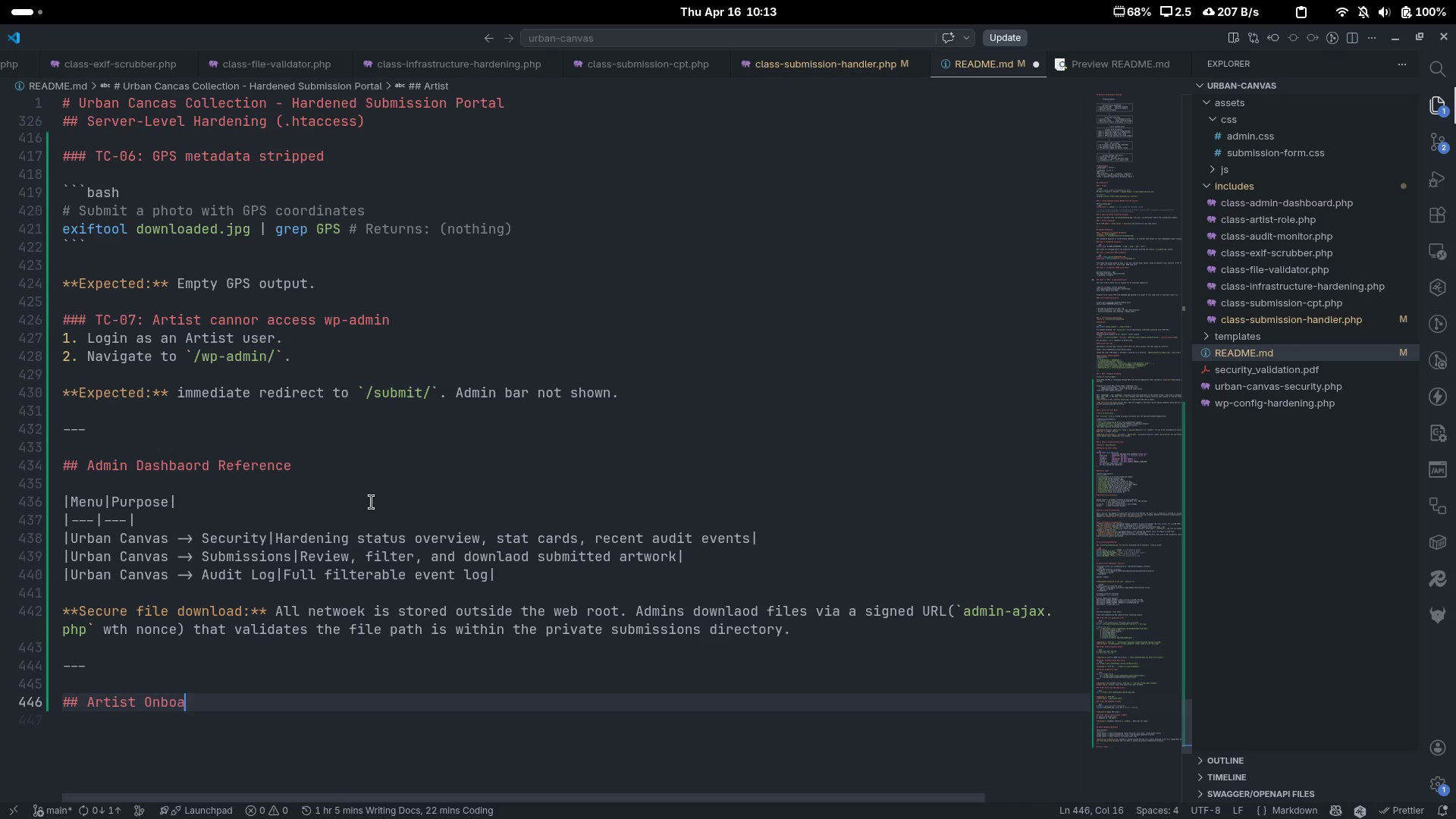 
key(Control+ControlLeft)
 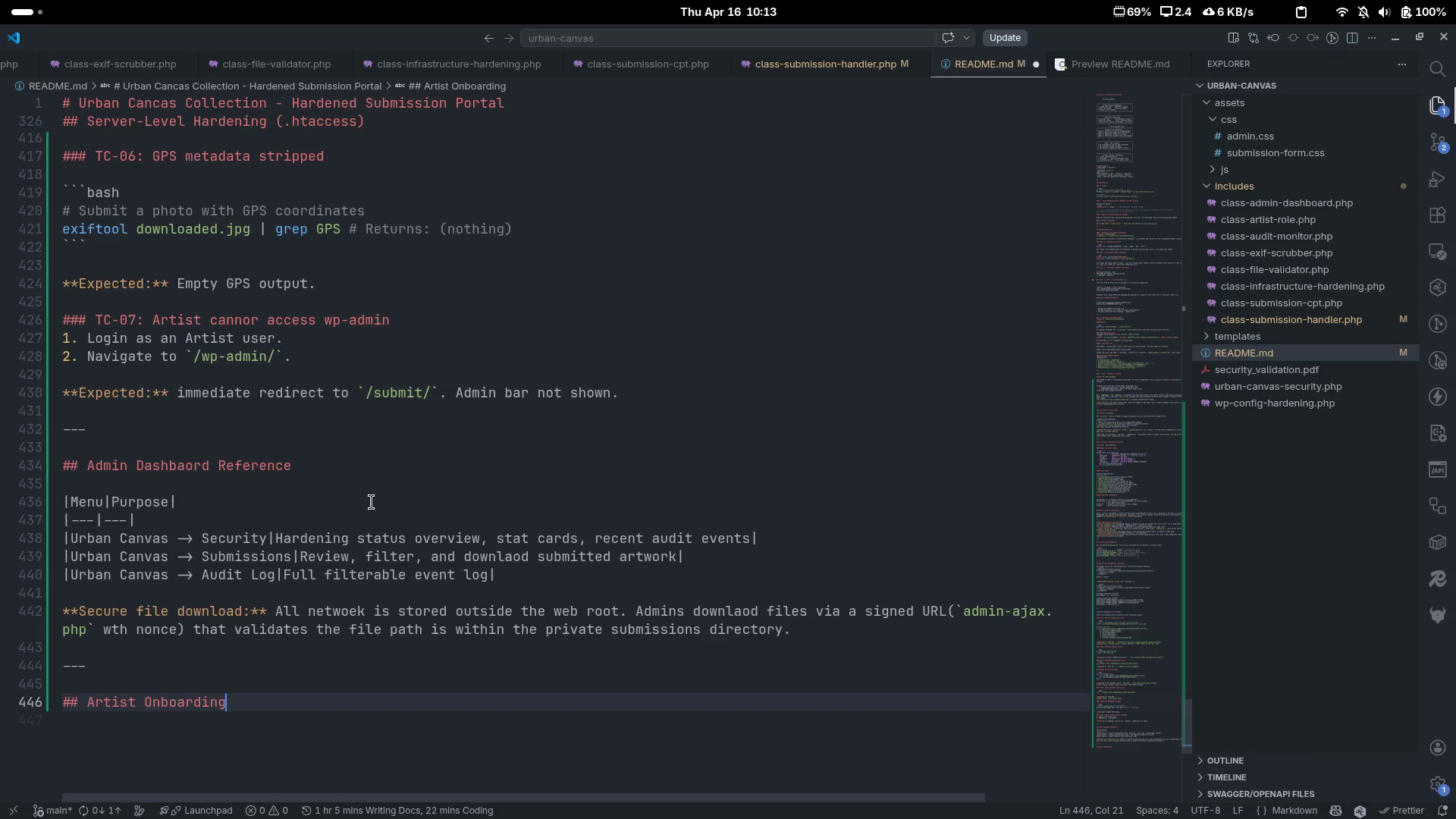 
key(Control+Backspace)
 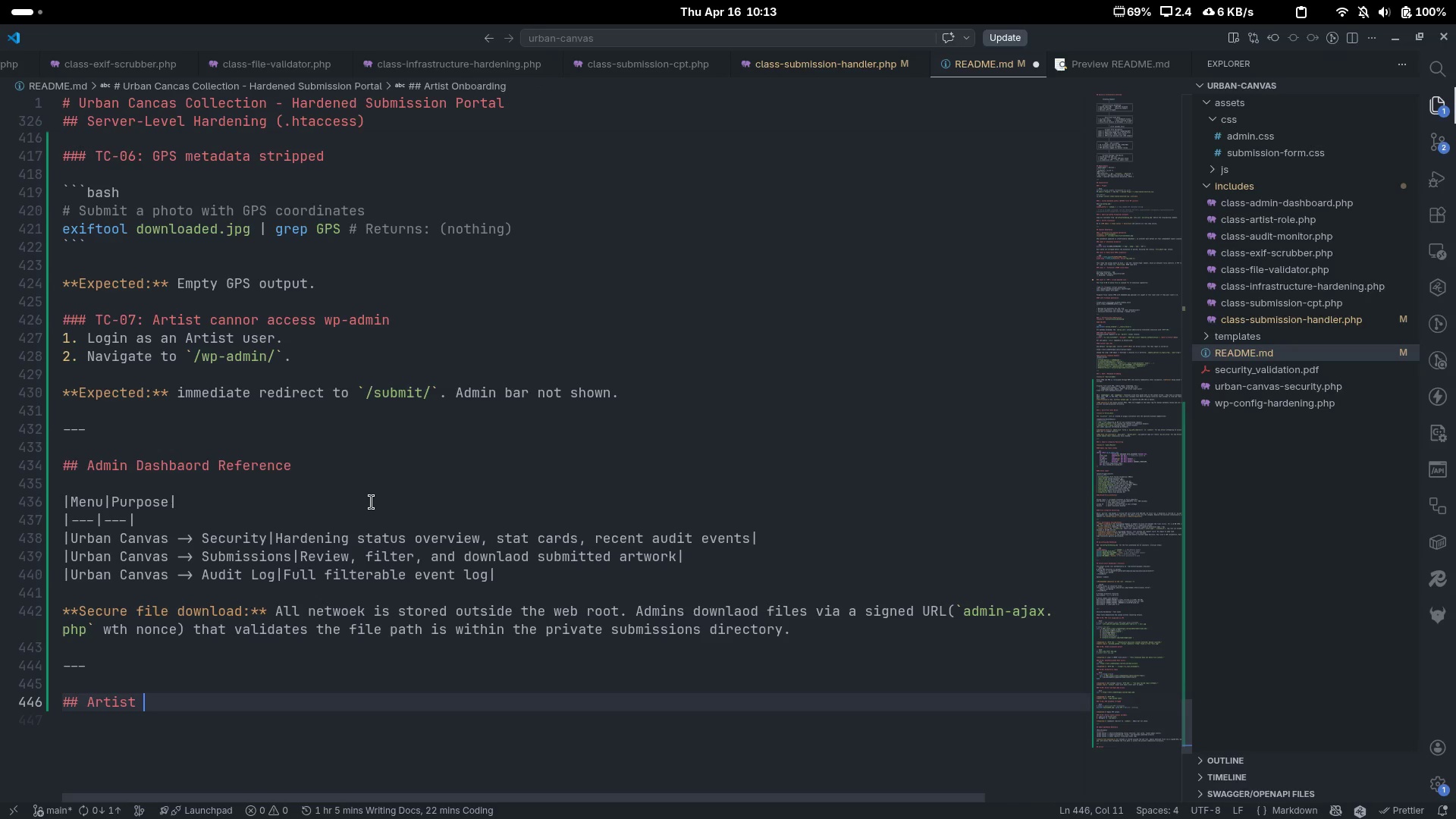 
type(Onboarding Guide)
 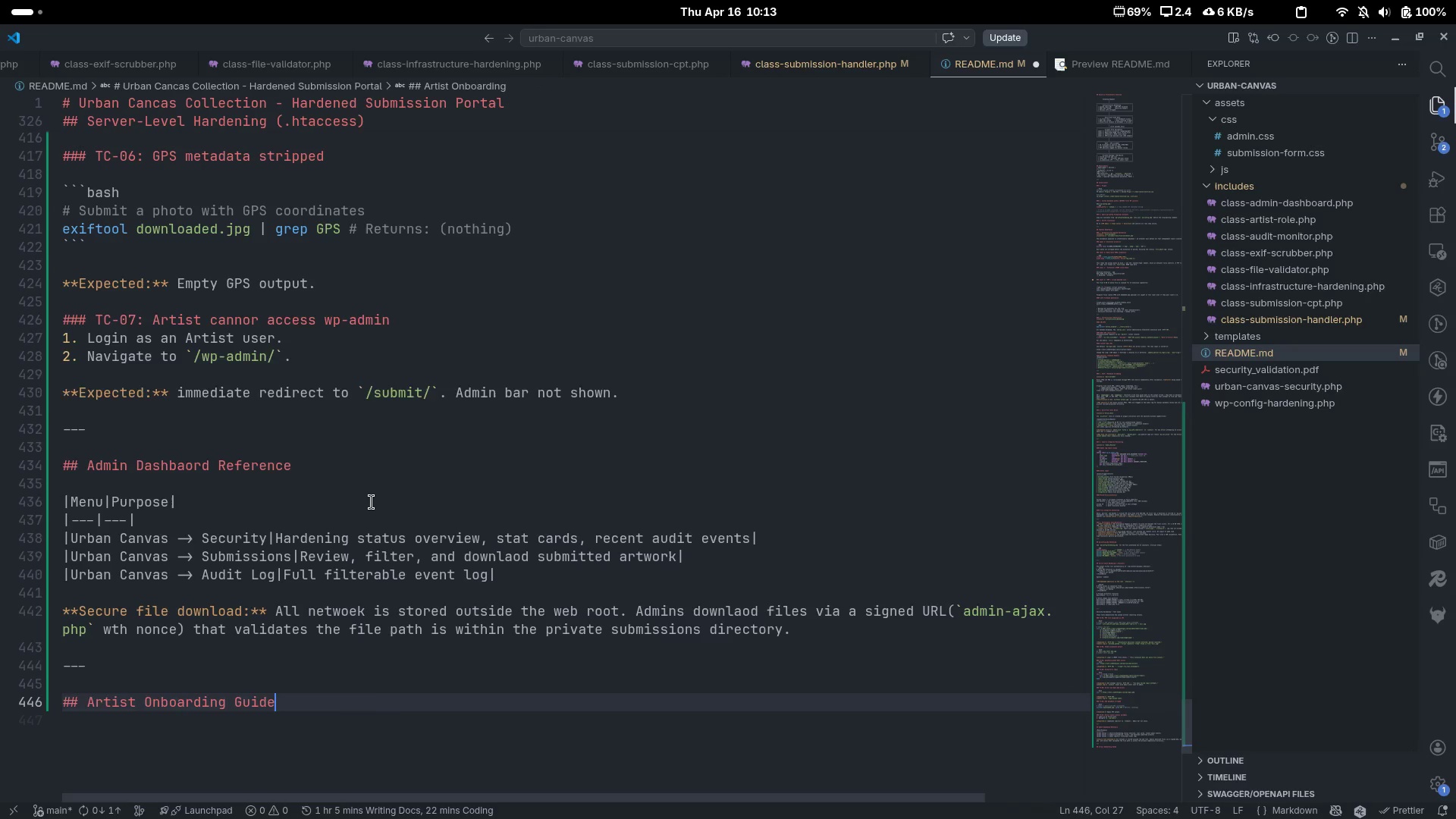 
key(Enter)
 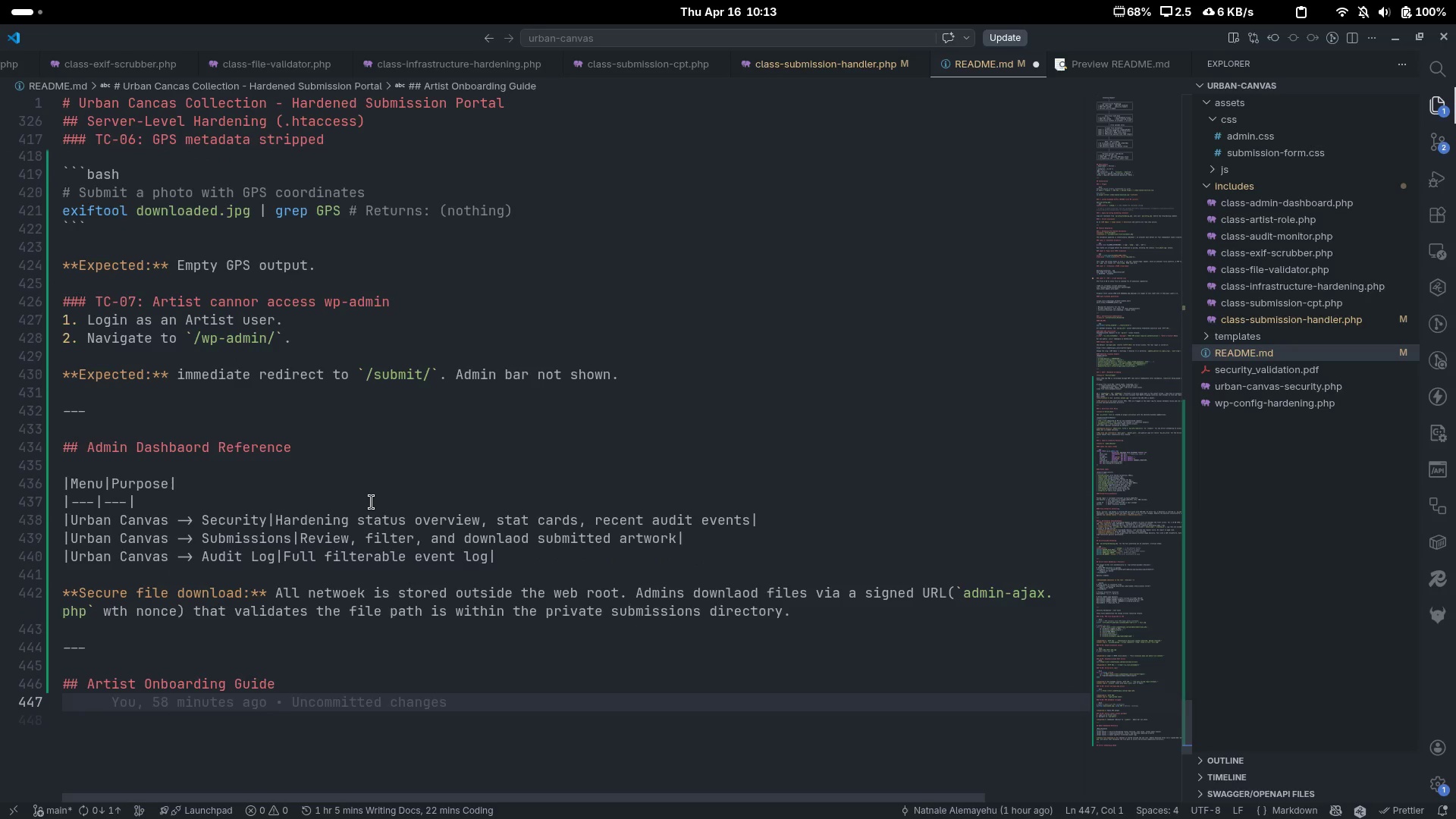 
key(Enter)
 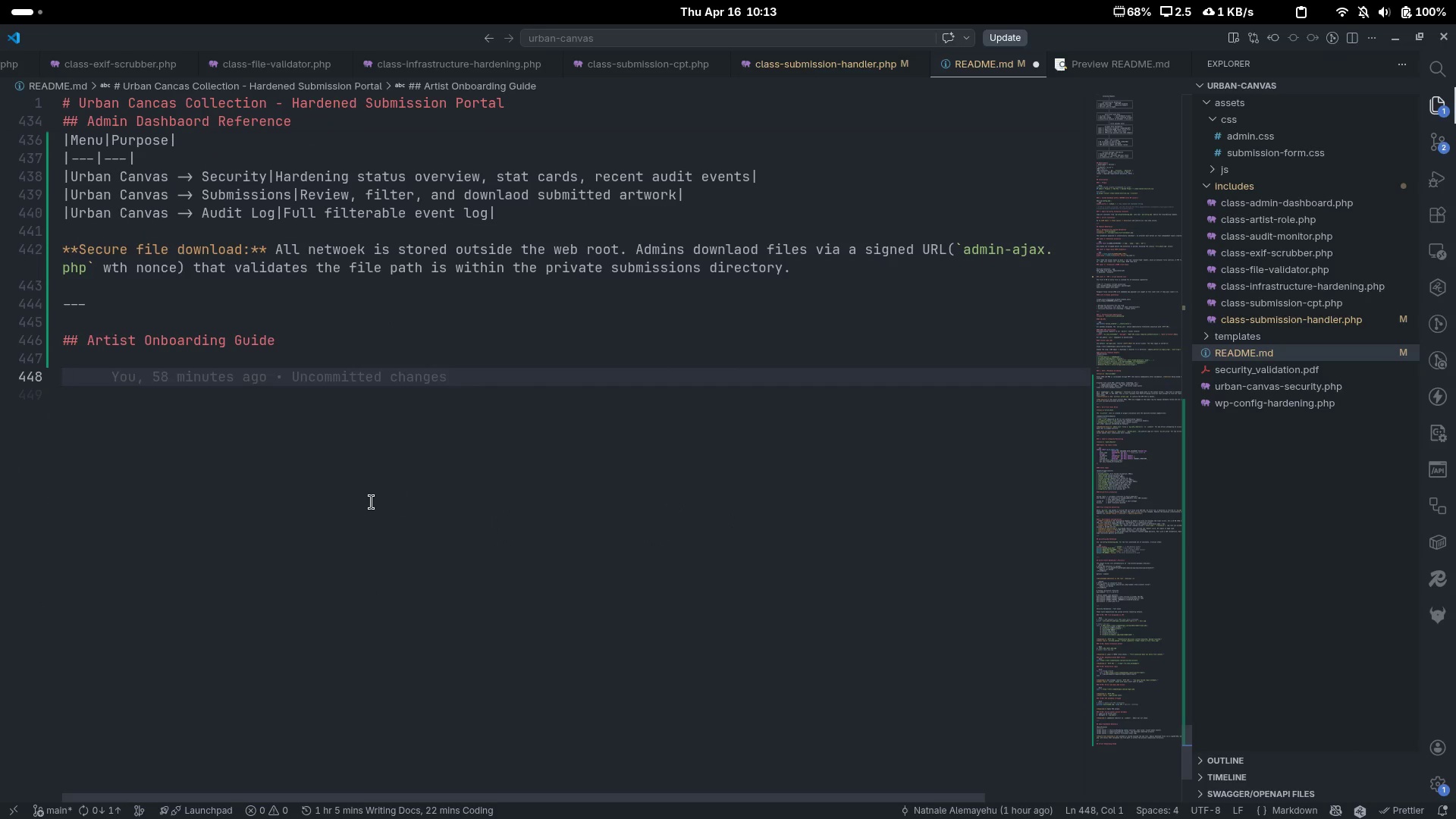 
scroll: coordinate [372, 502], scroll_direction: down, amount: 9.0
 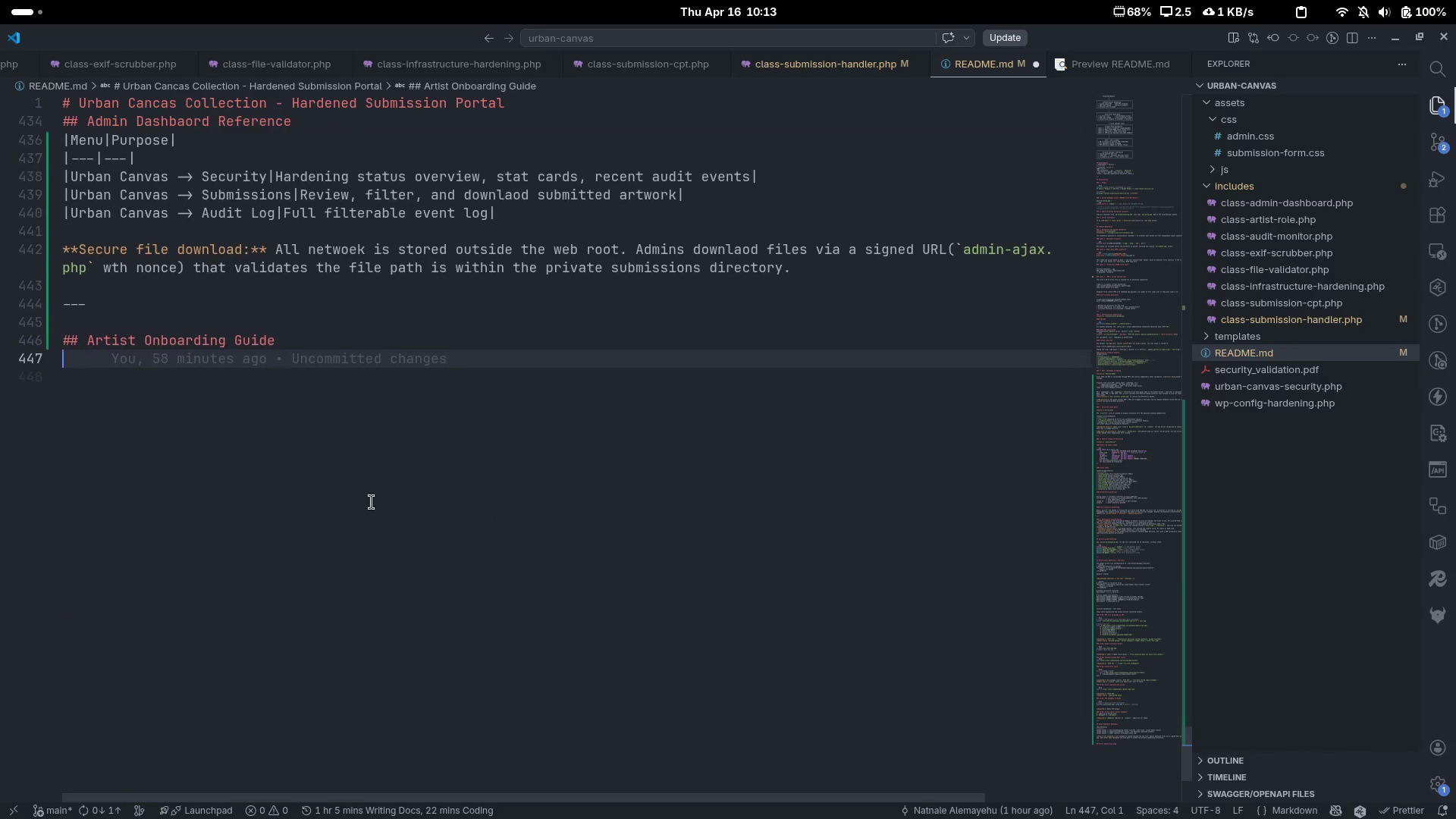 
type(1. Admin creae)
key(Backspace)
type(tes a Woe)
key(Backspace)
type(rdp)
key(Backspace)
type(Press se)
key(Backspace)
key(Backspace)
type(user with role **Artist**.)
 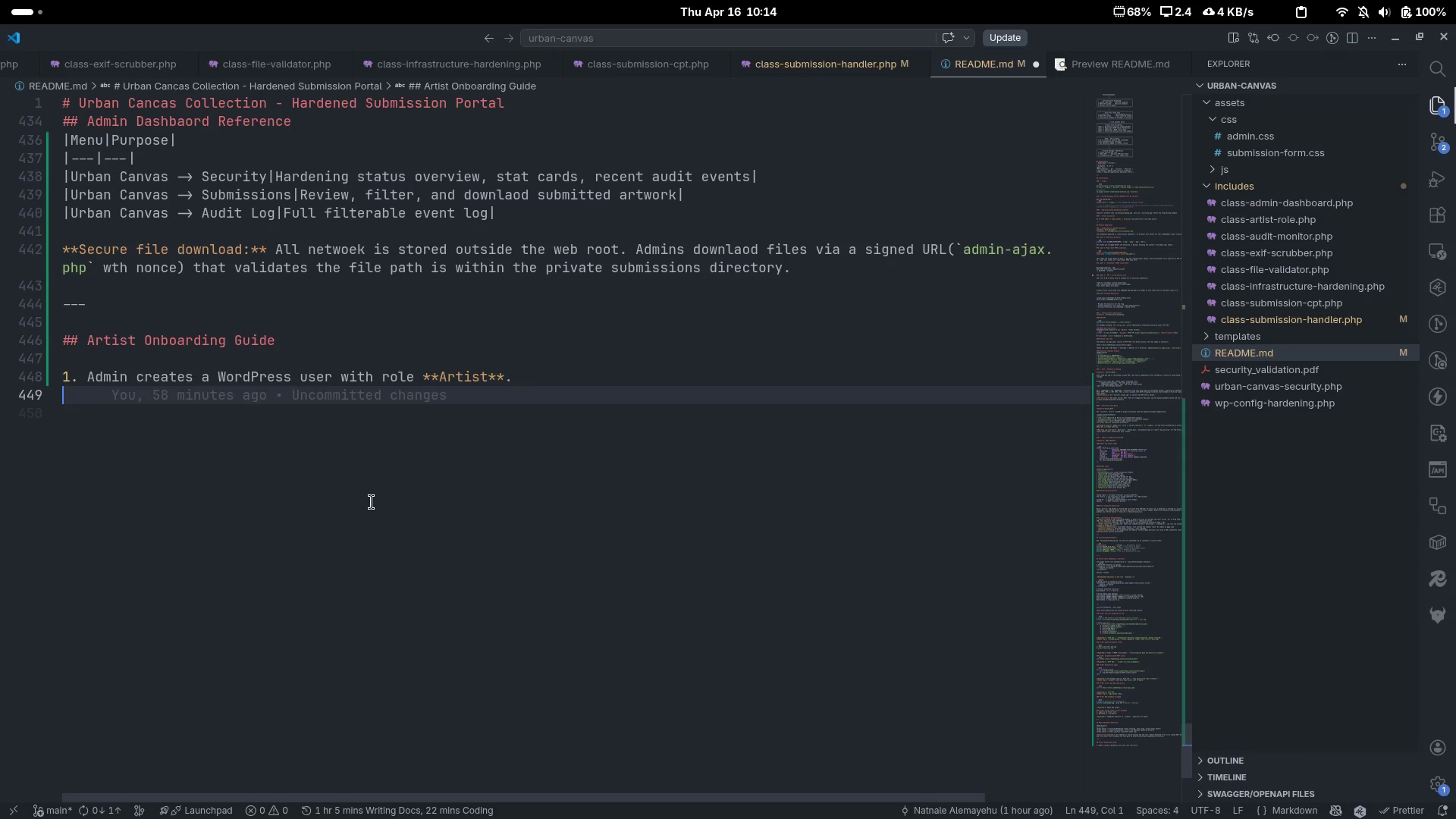 
 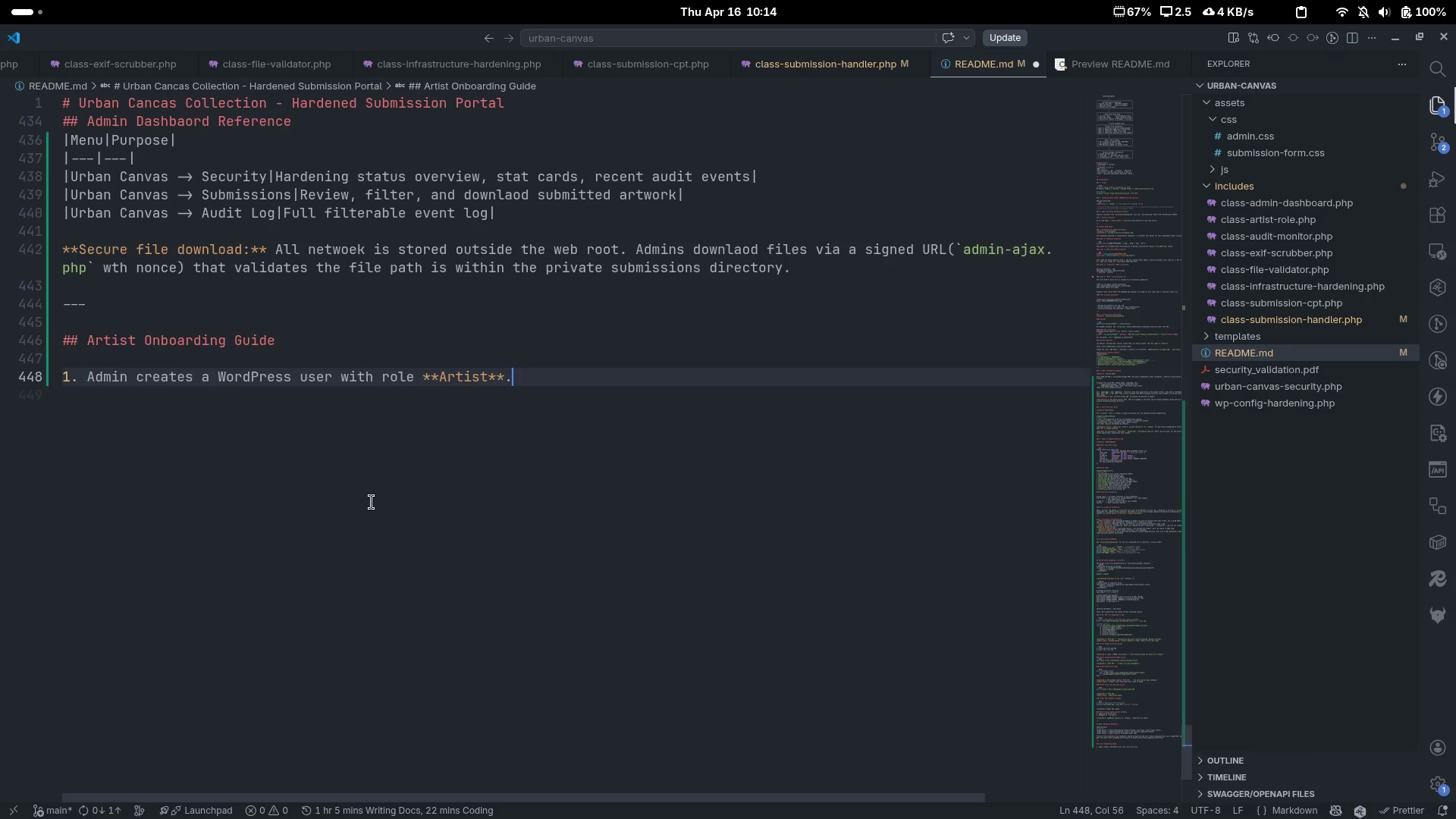 
key(Enter)
 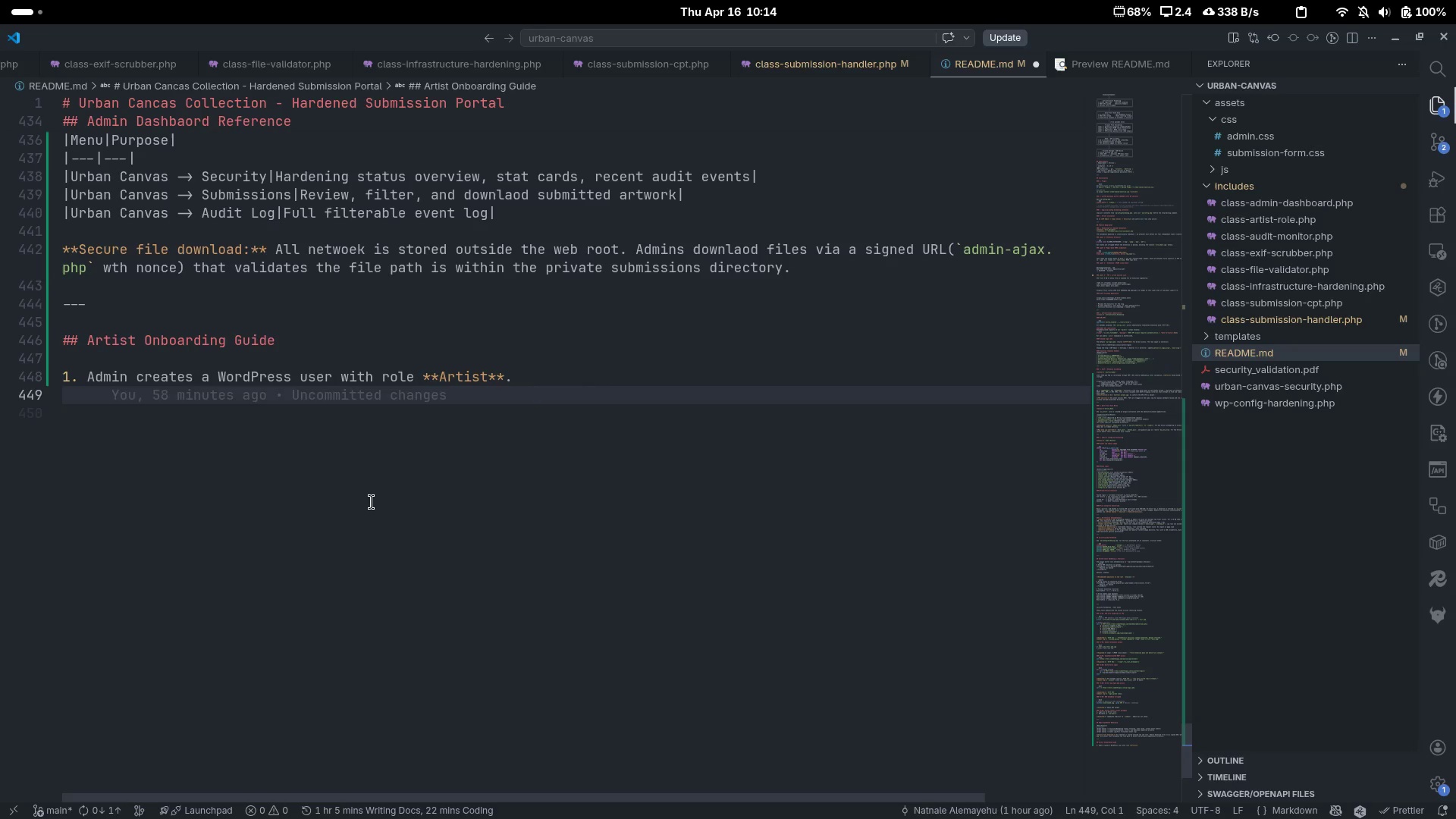 
type(2. Artist rev)
key(Backspace)
type(ci)
key(Backspace)
type(eives login credentis)
key(Backspace)
type(als and the cusrom )
 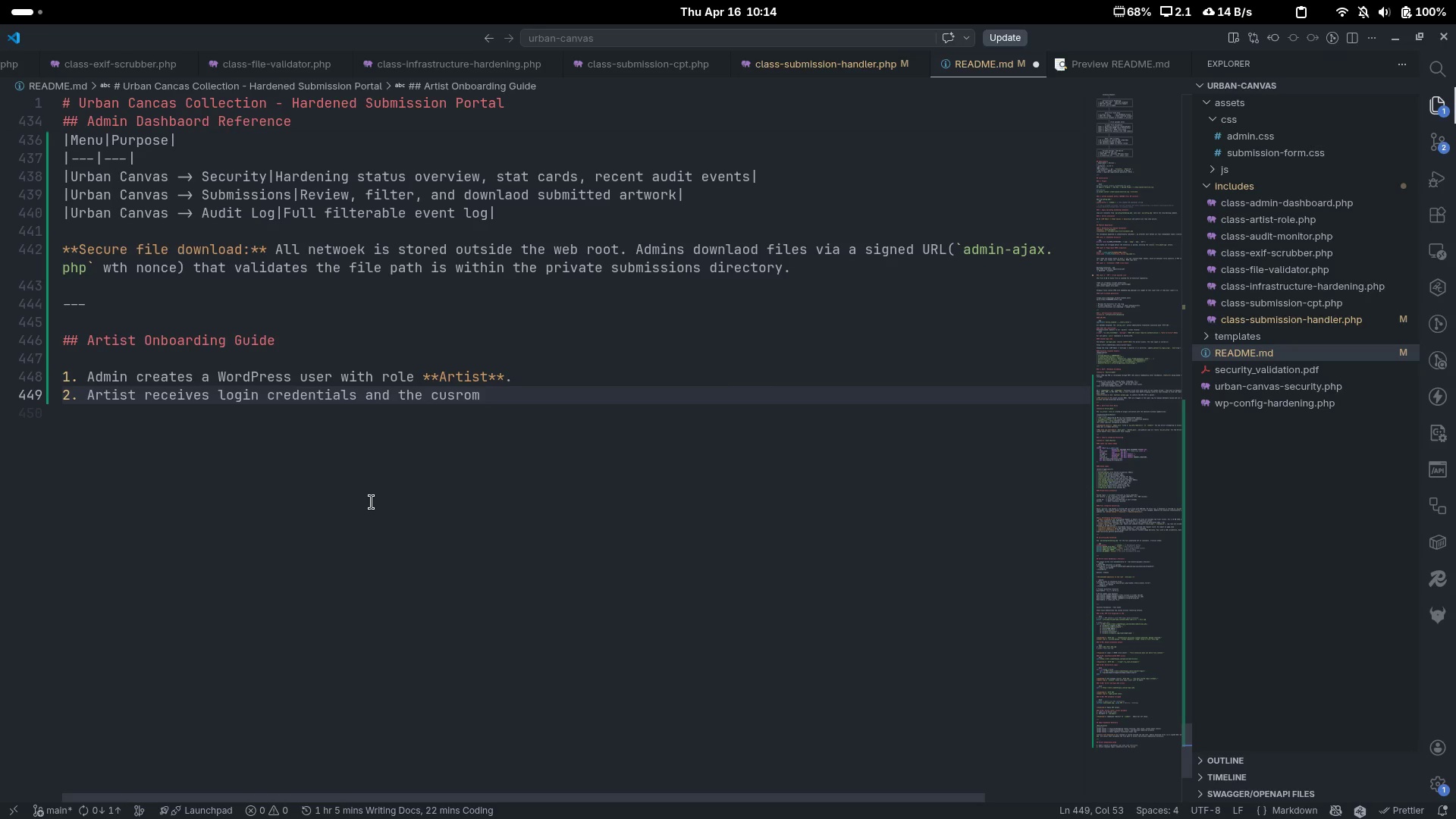 
 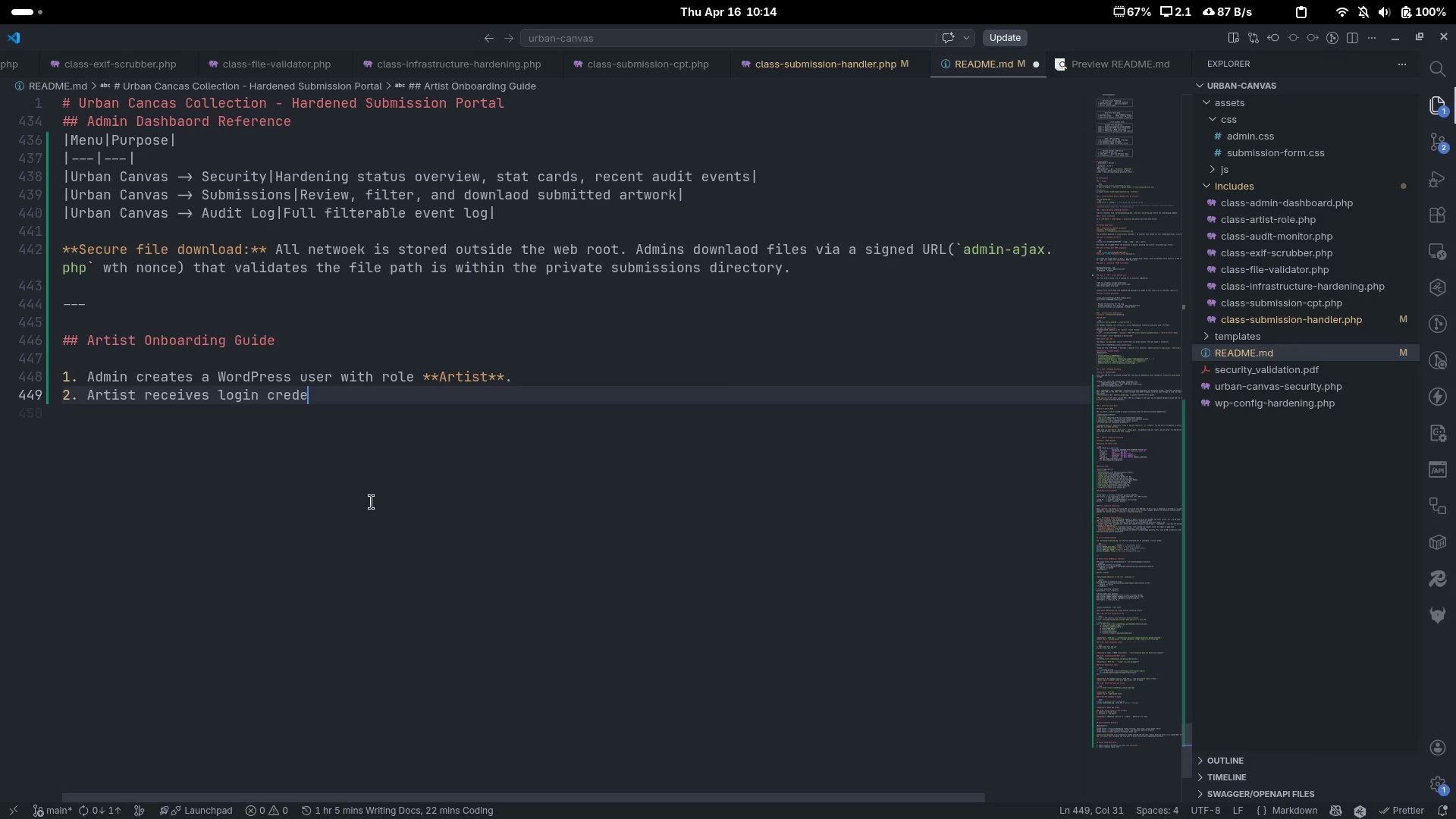 
key(Control+ControlLeft)
 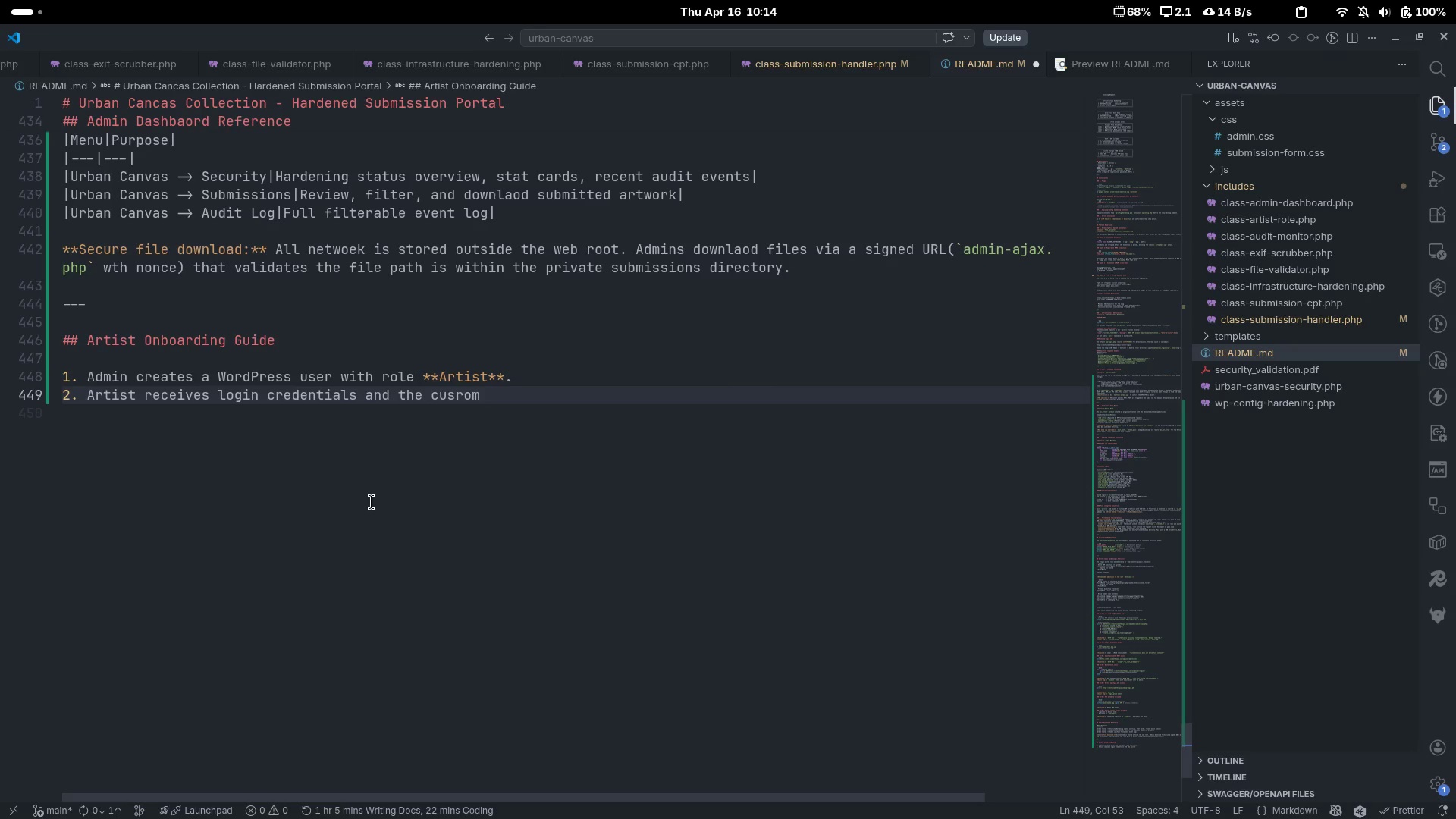 
key(Control+Backspace)
 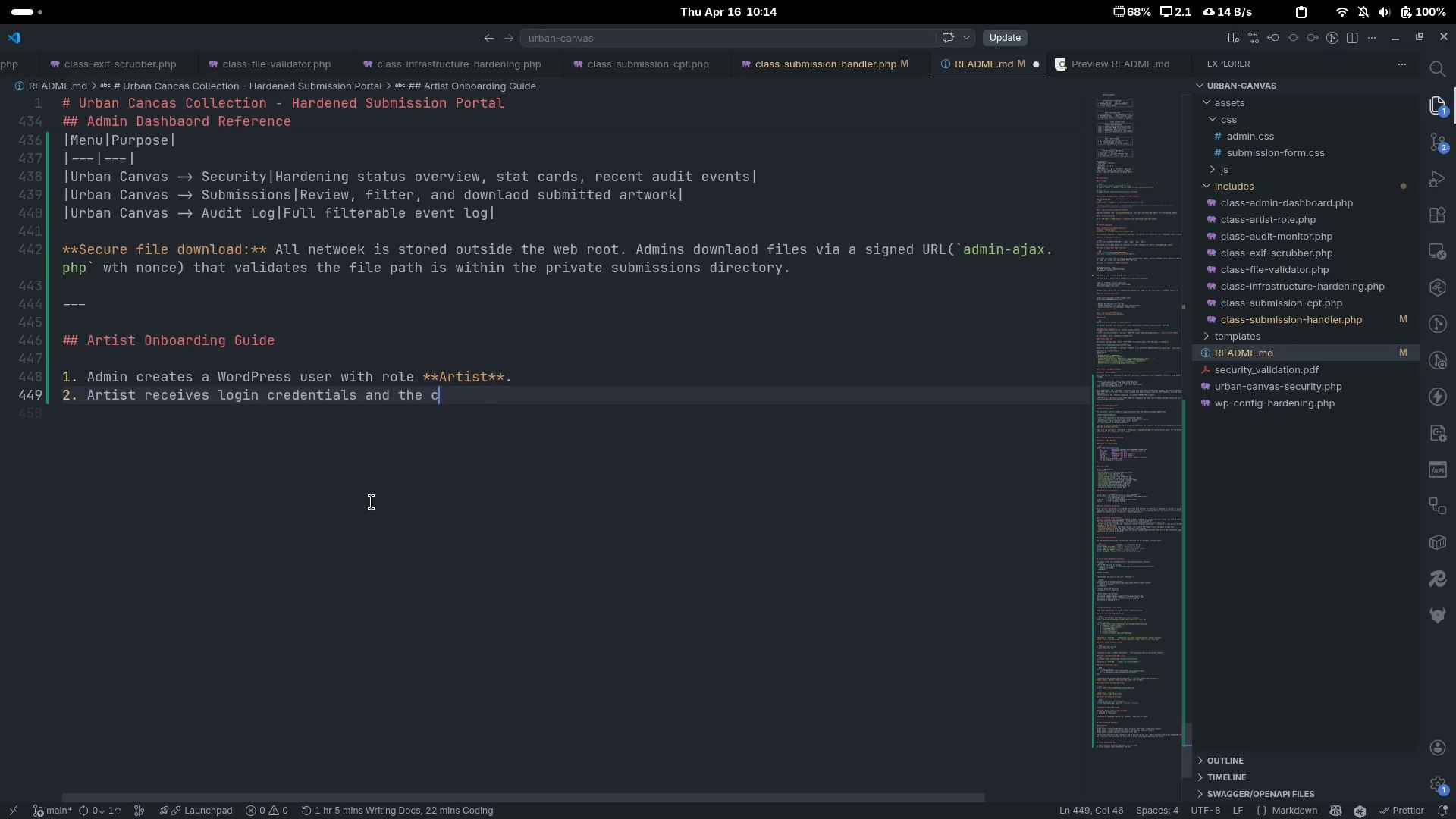 
type(csrom)
 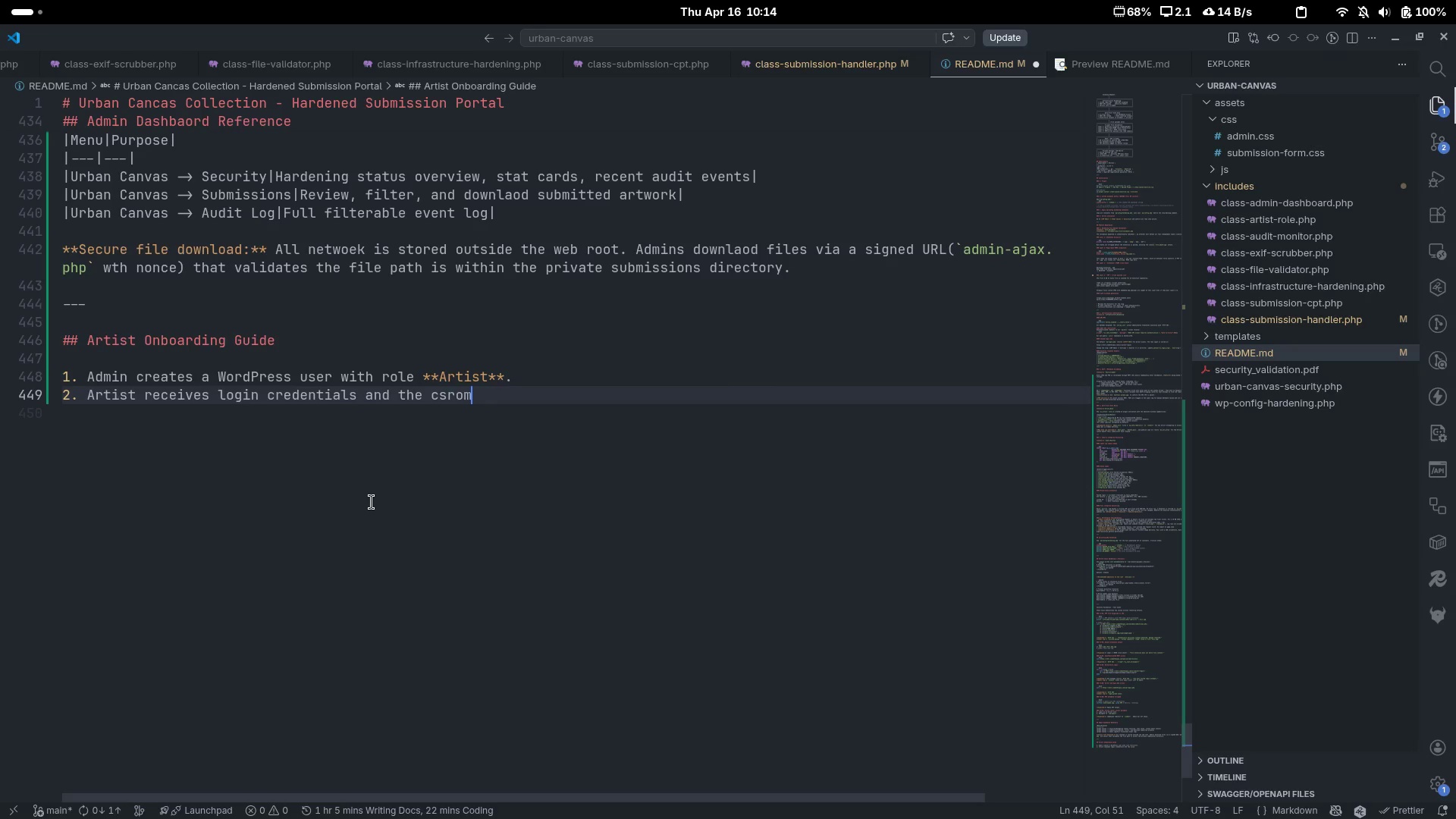 
key(Control+ControlLeft)
 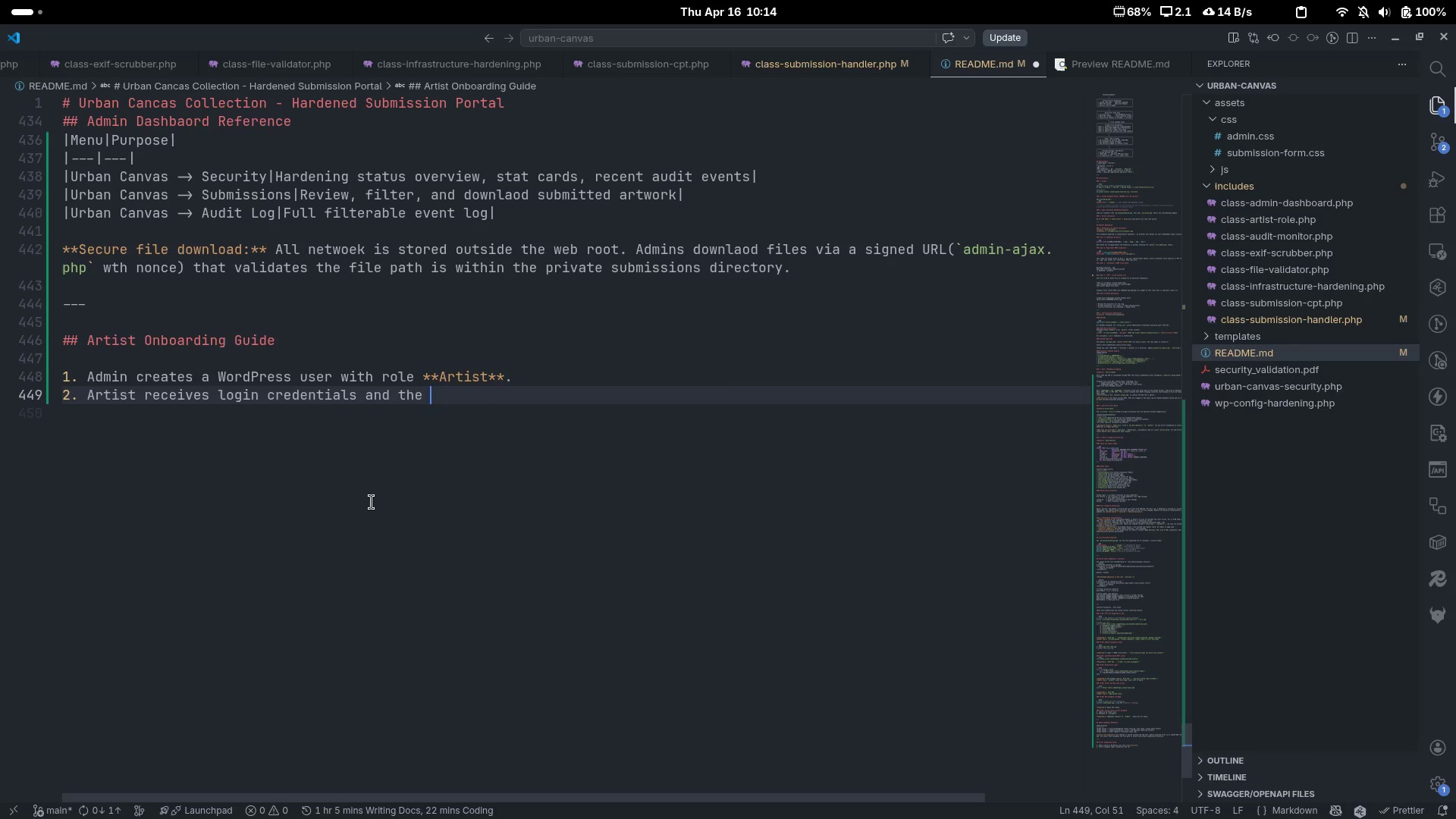 
key(Control+Backspace)
 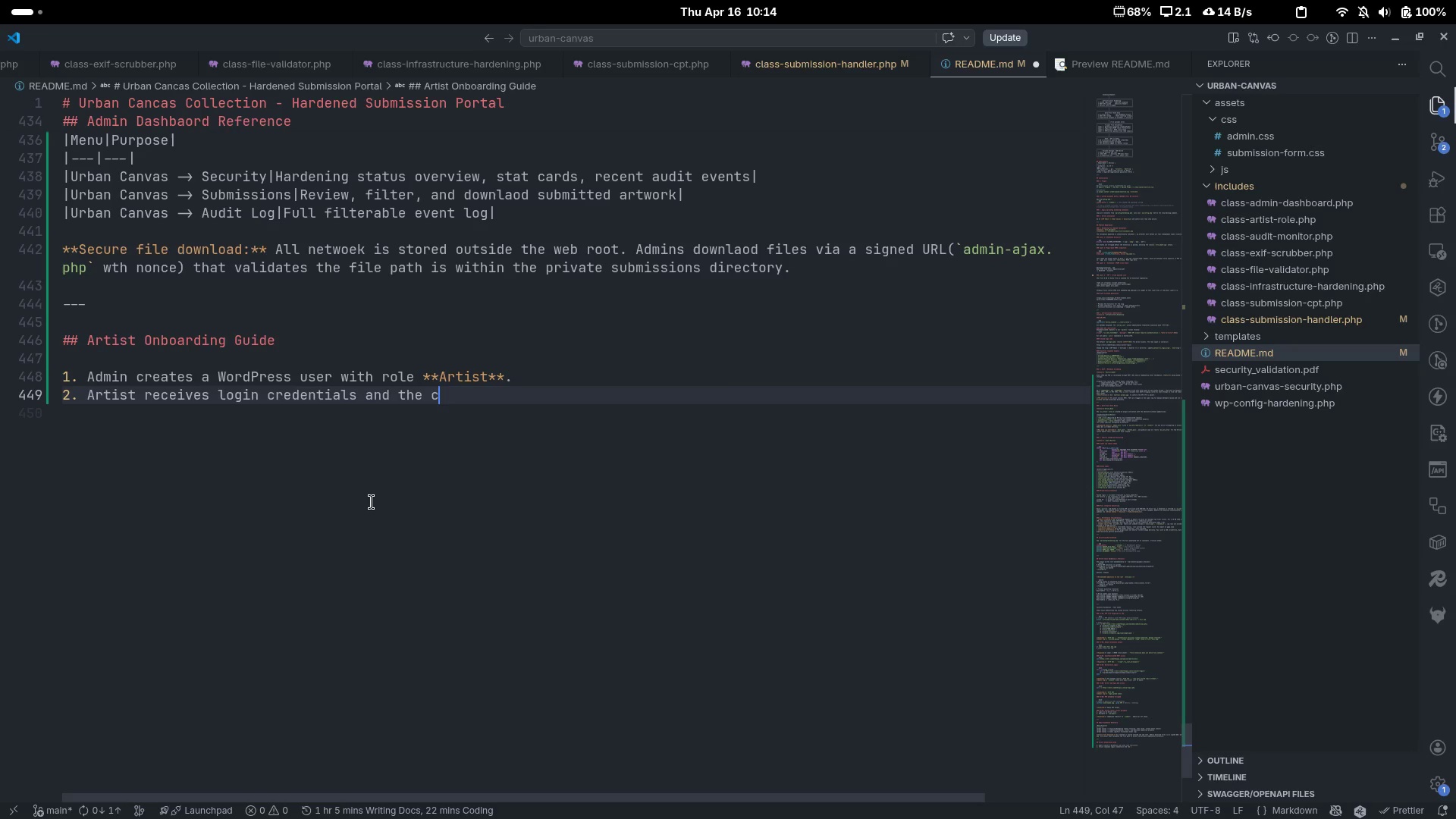 
type(custom login URL ())
 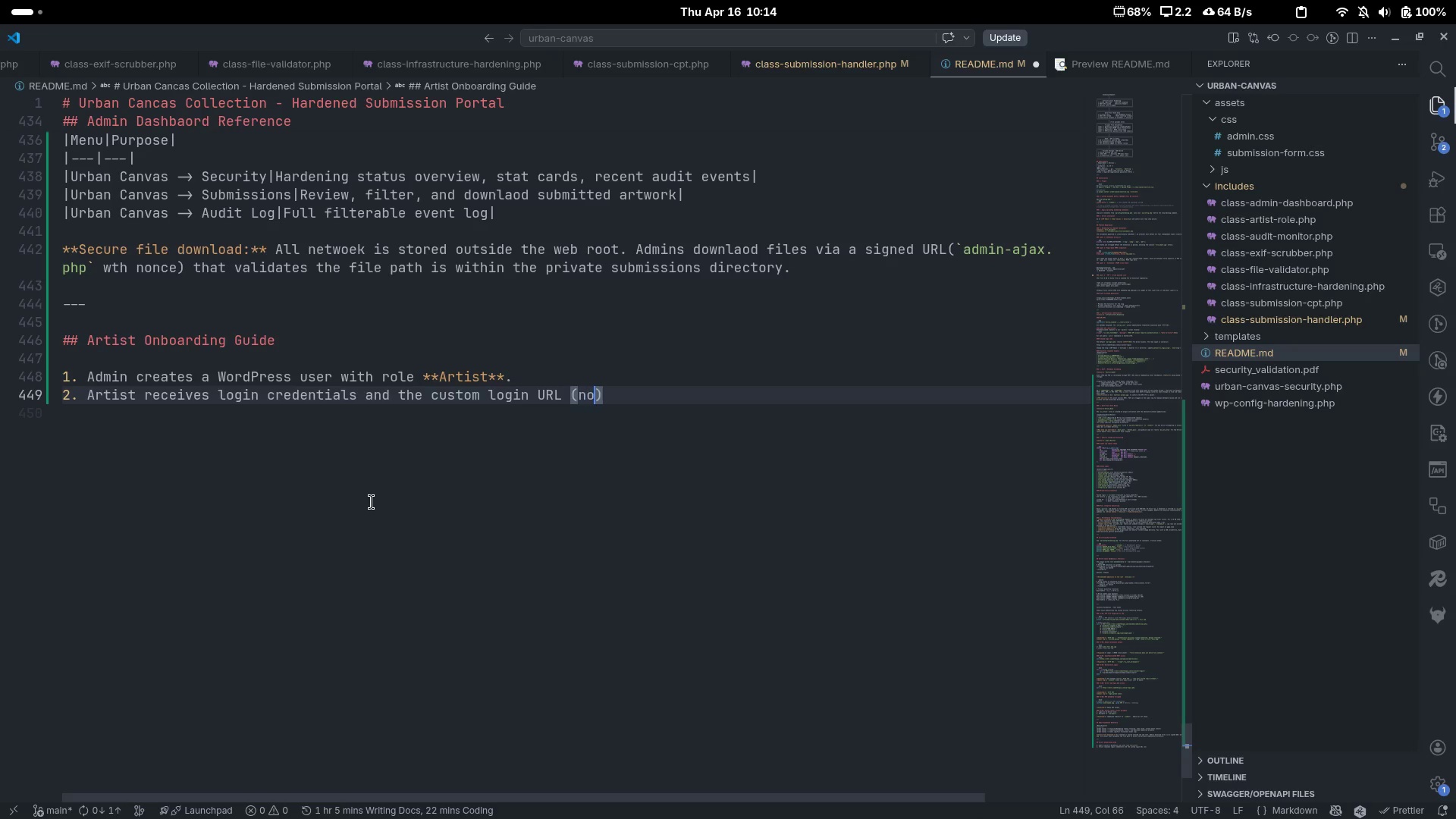 
 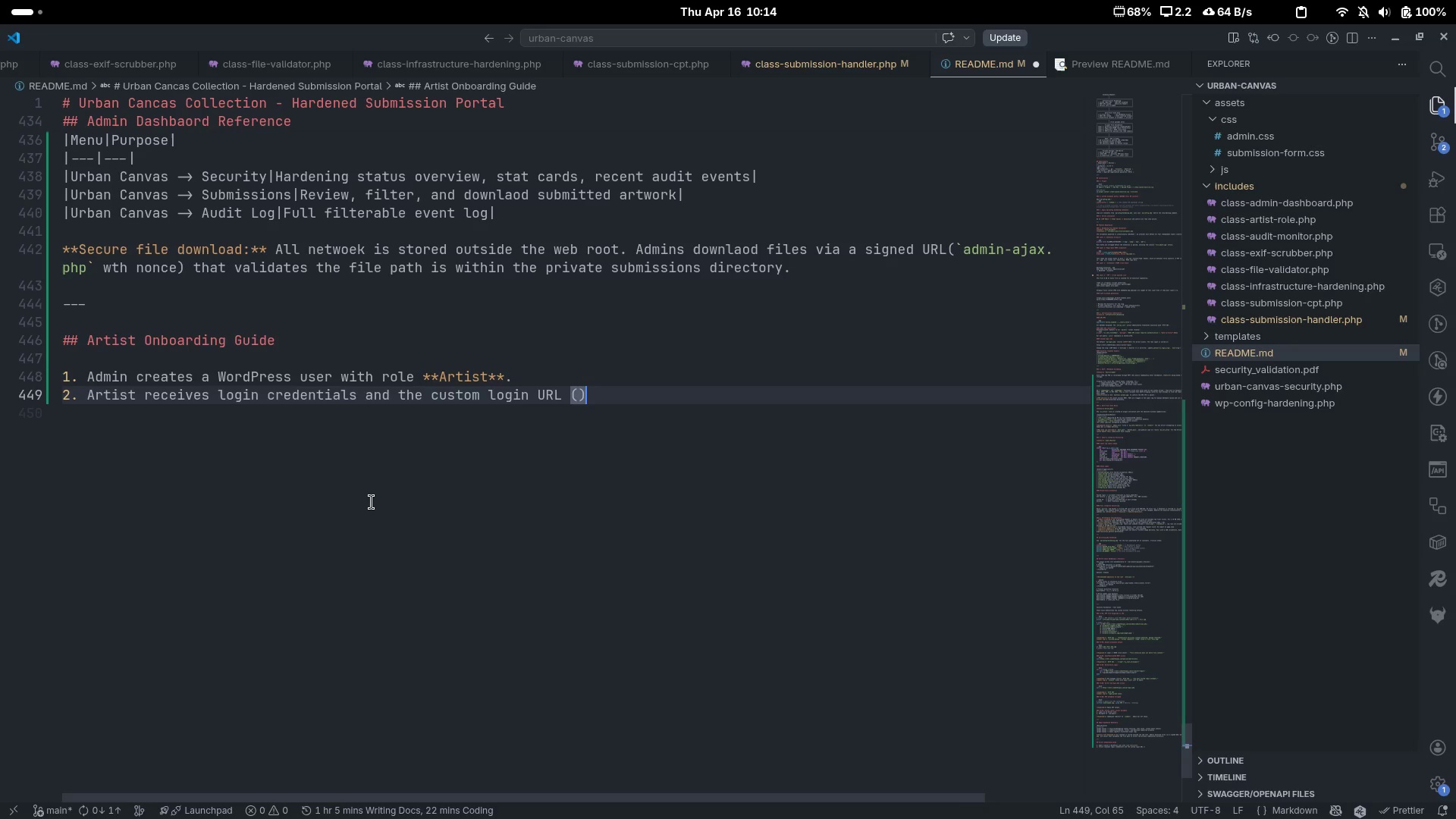 
key(ArrowLeft)
 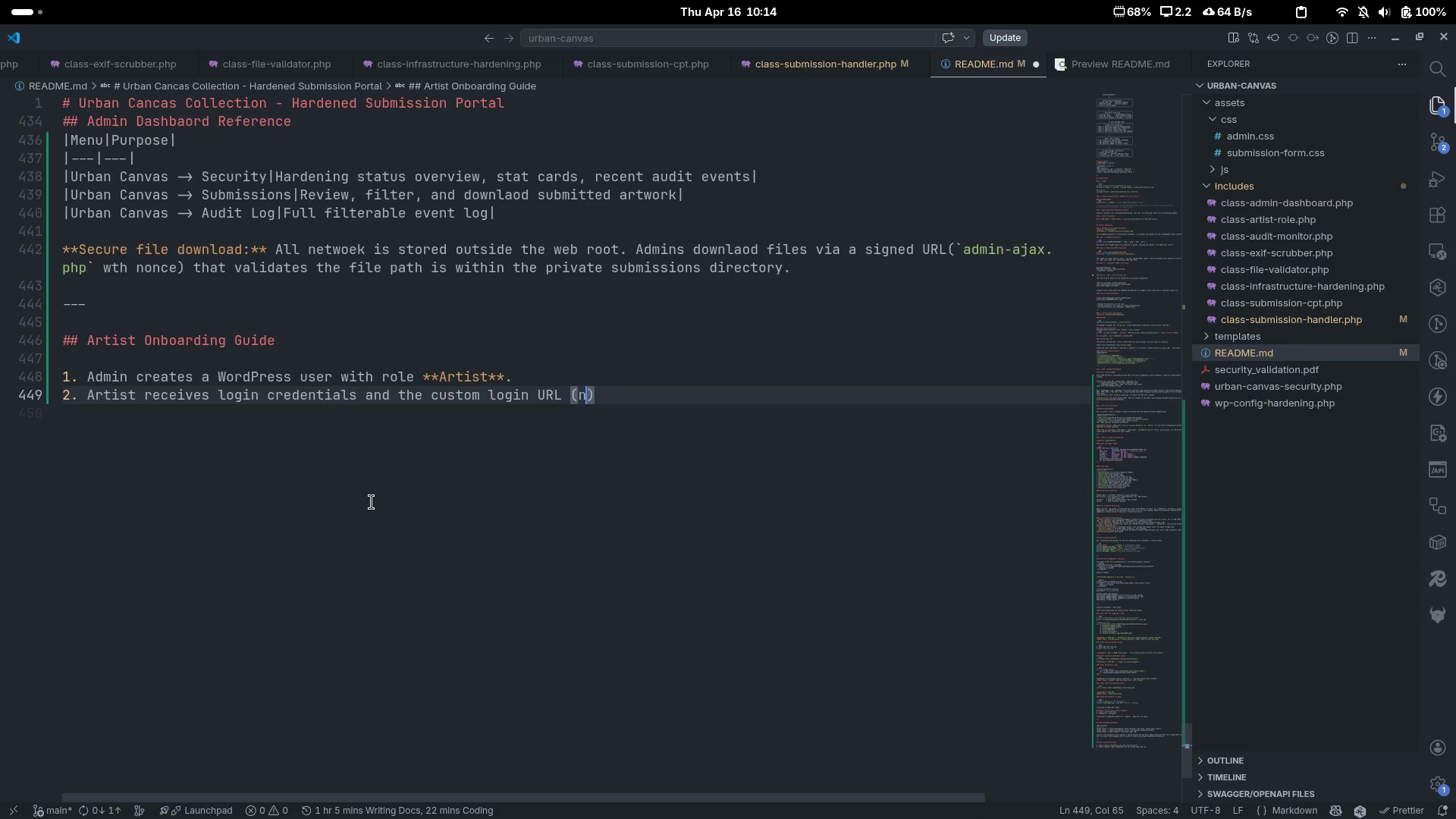 
type(not ``)
 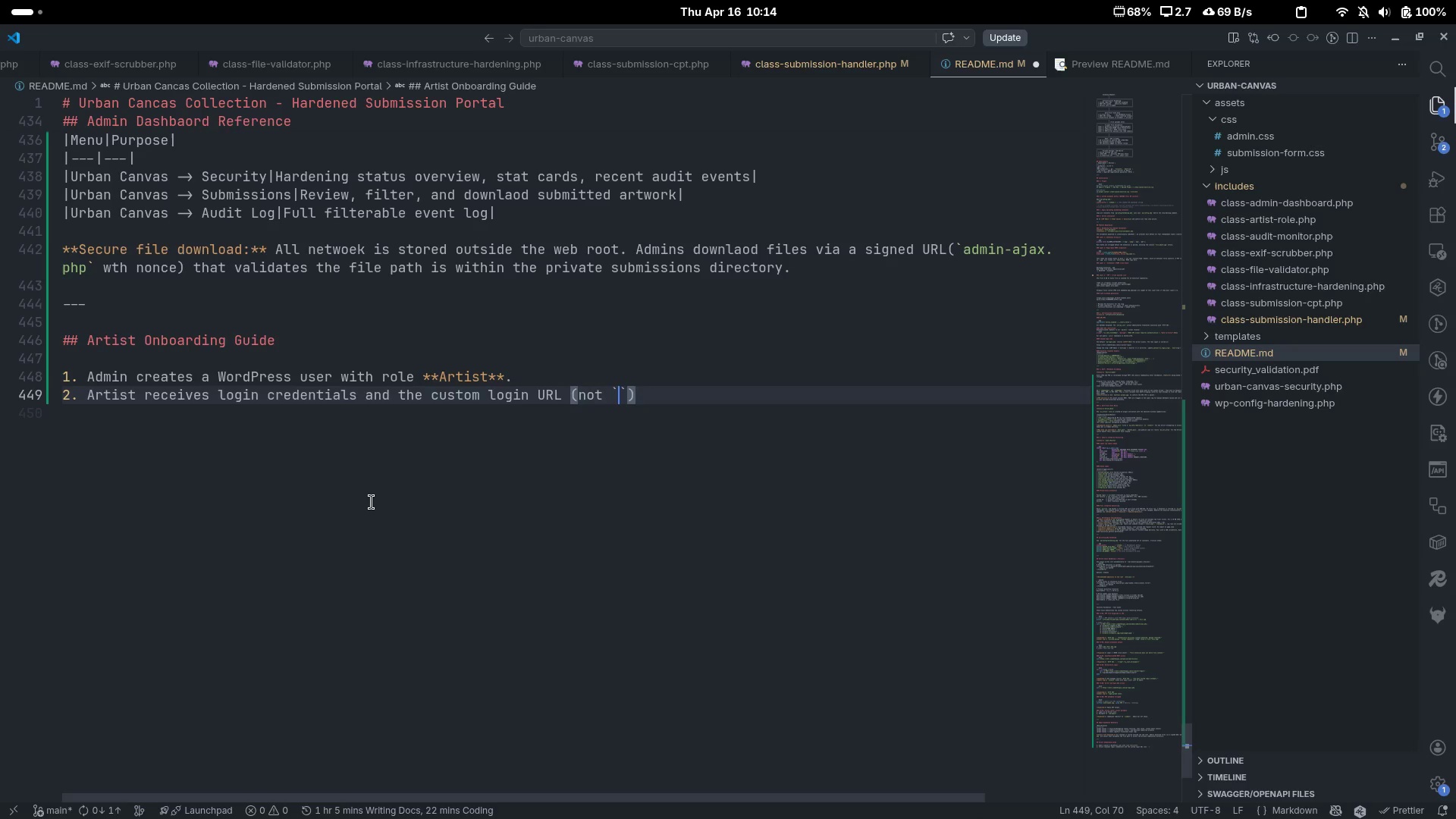 
key(ArrowLeft)
 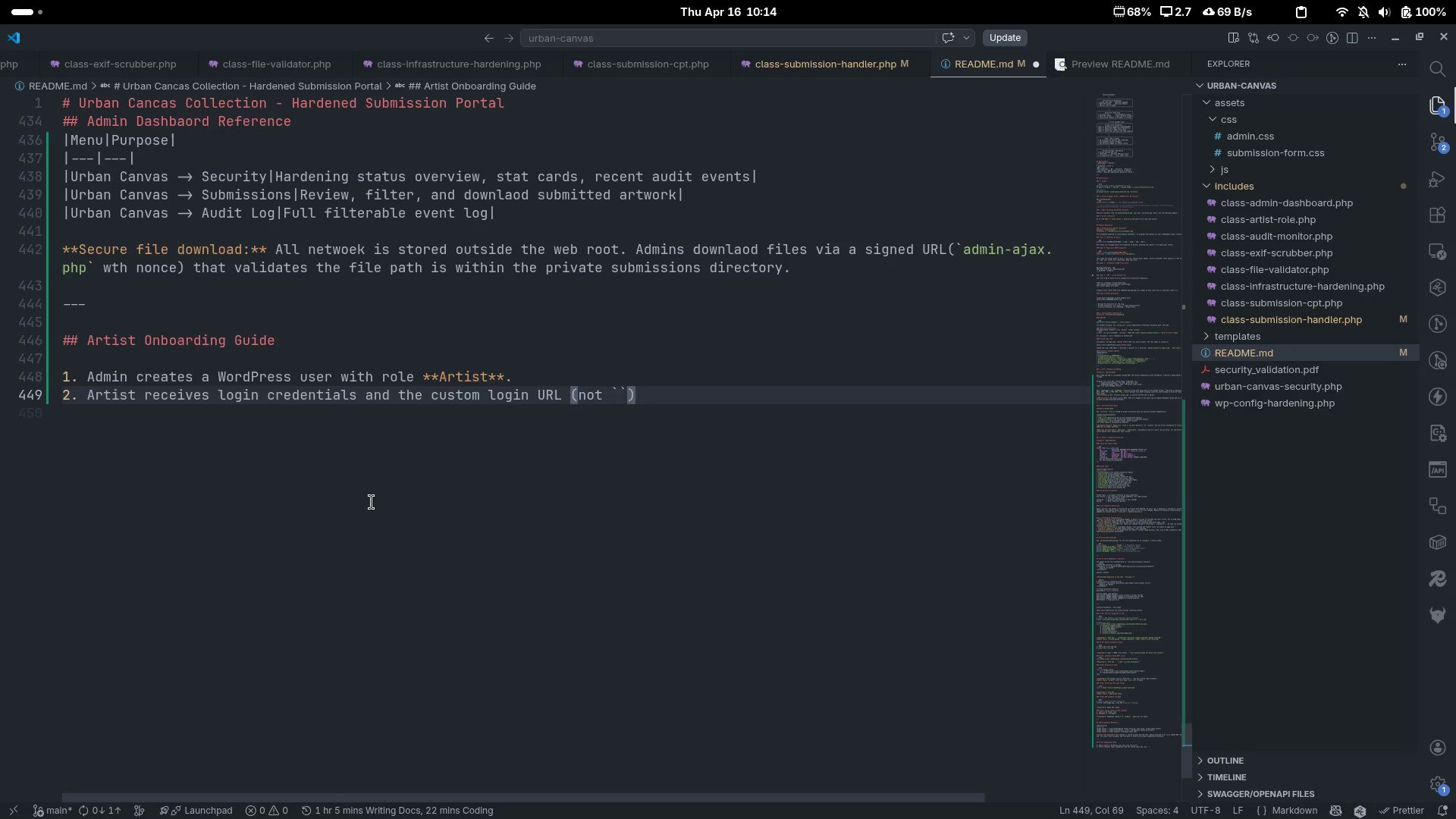 
type(wp-login.php)
 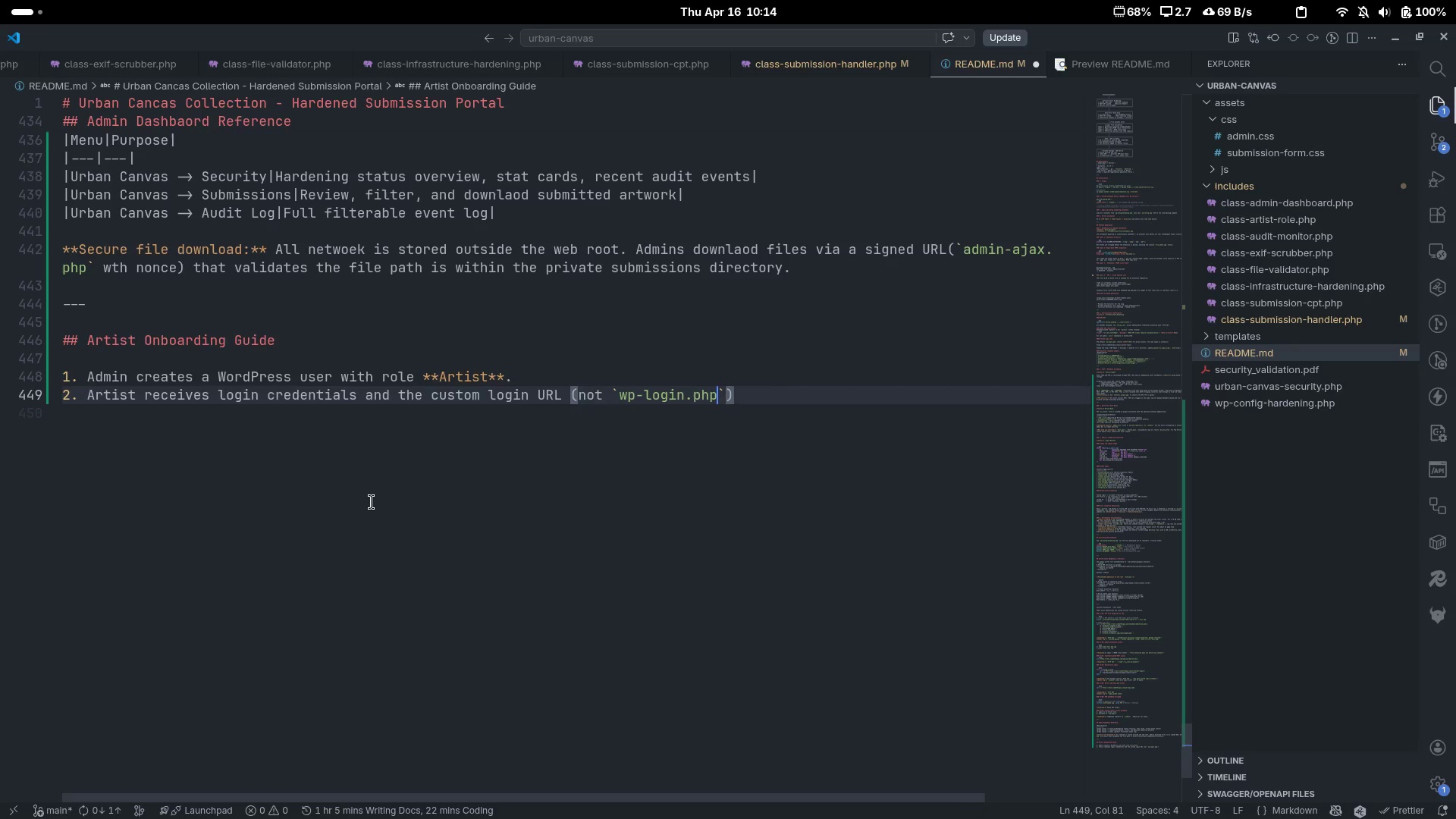 
key(ArrowRight)
 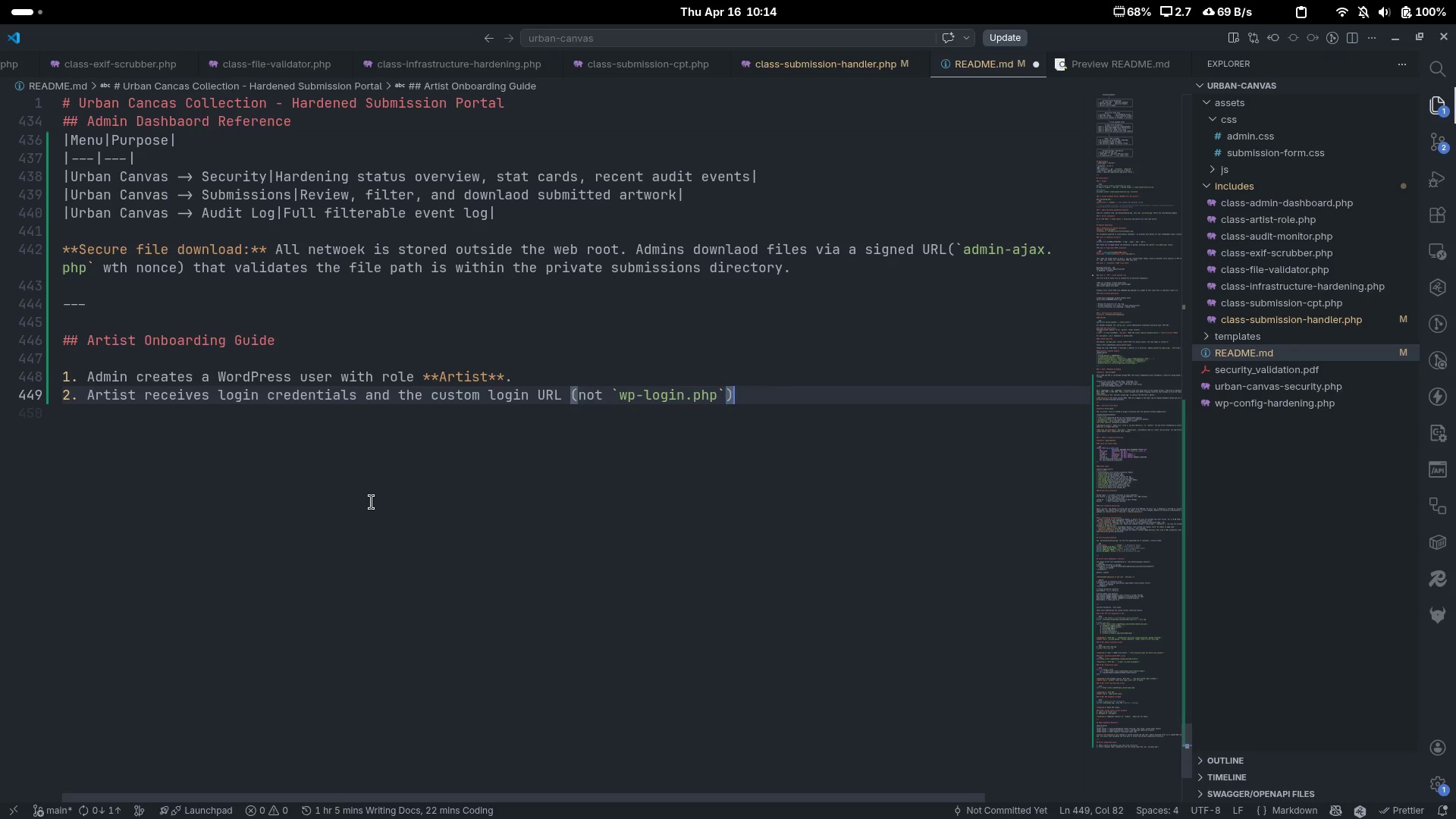 
key(ArrowRight)
 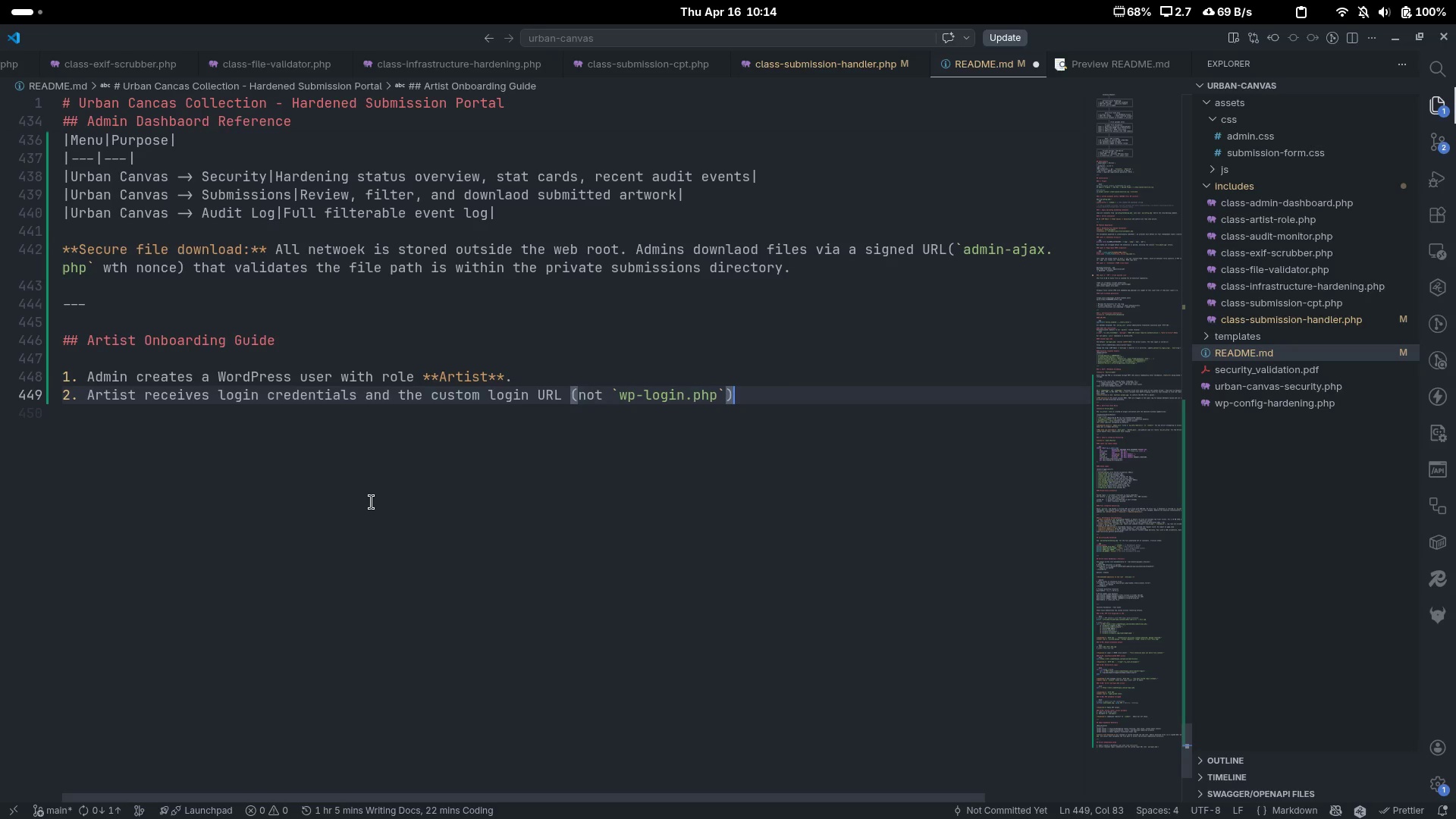 
key(Period)
 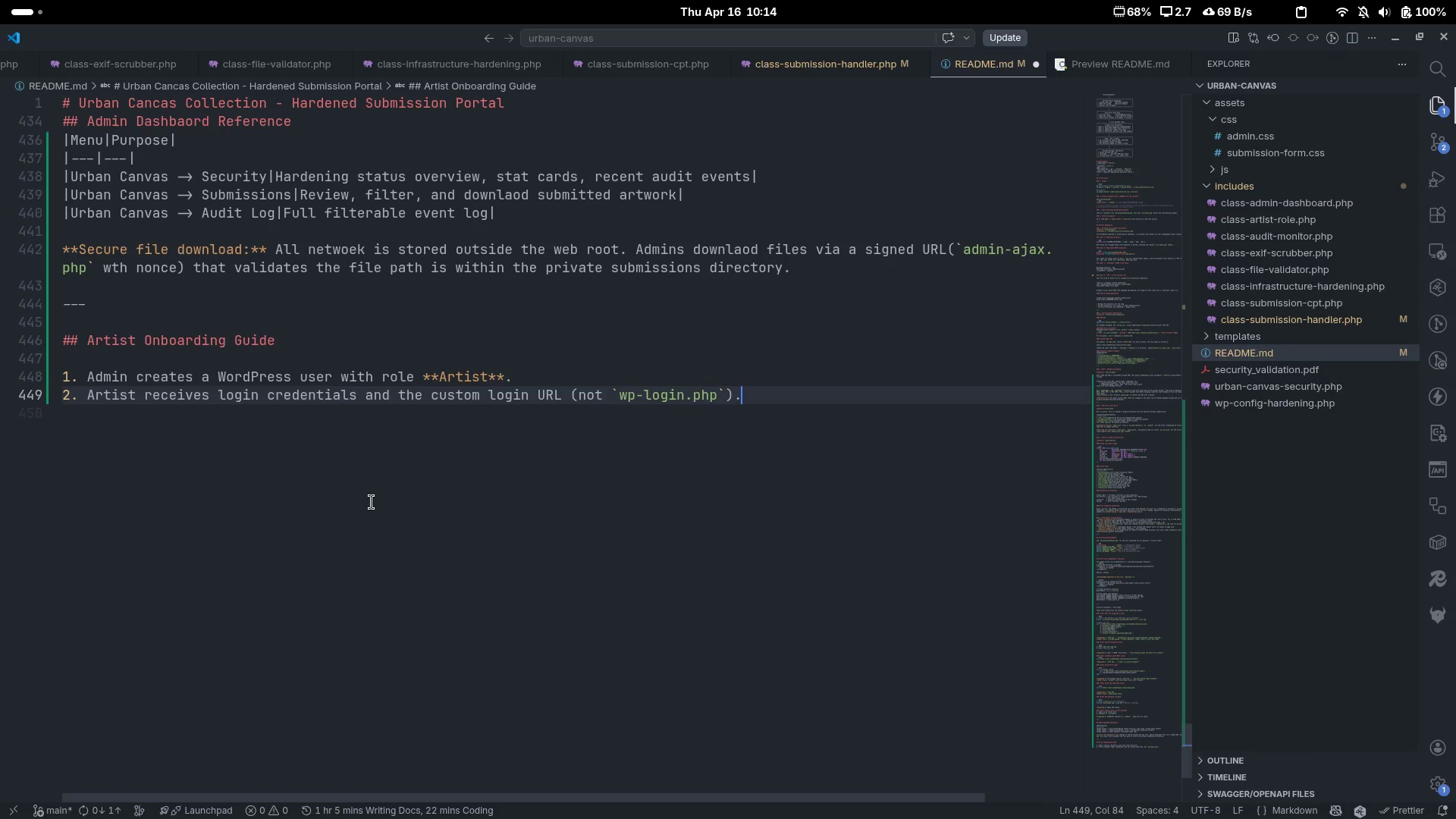 
key(Enter)
 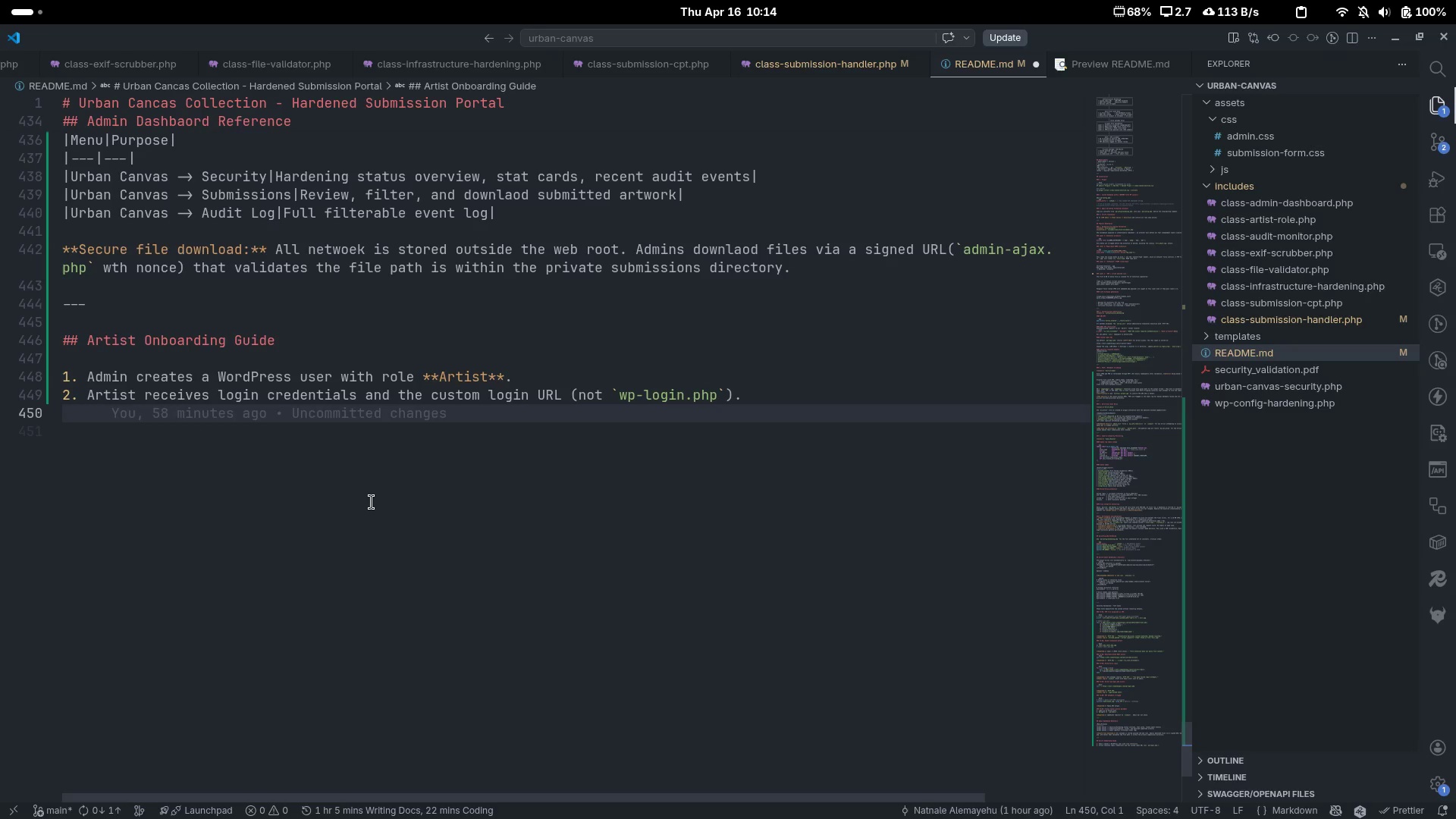 
type(3. Artist )
 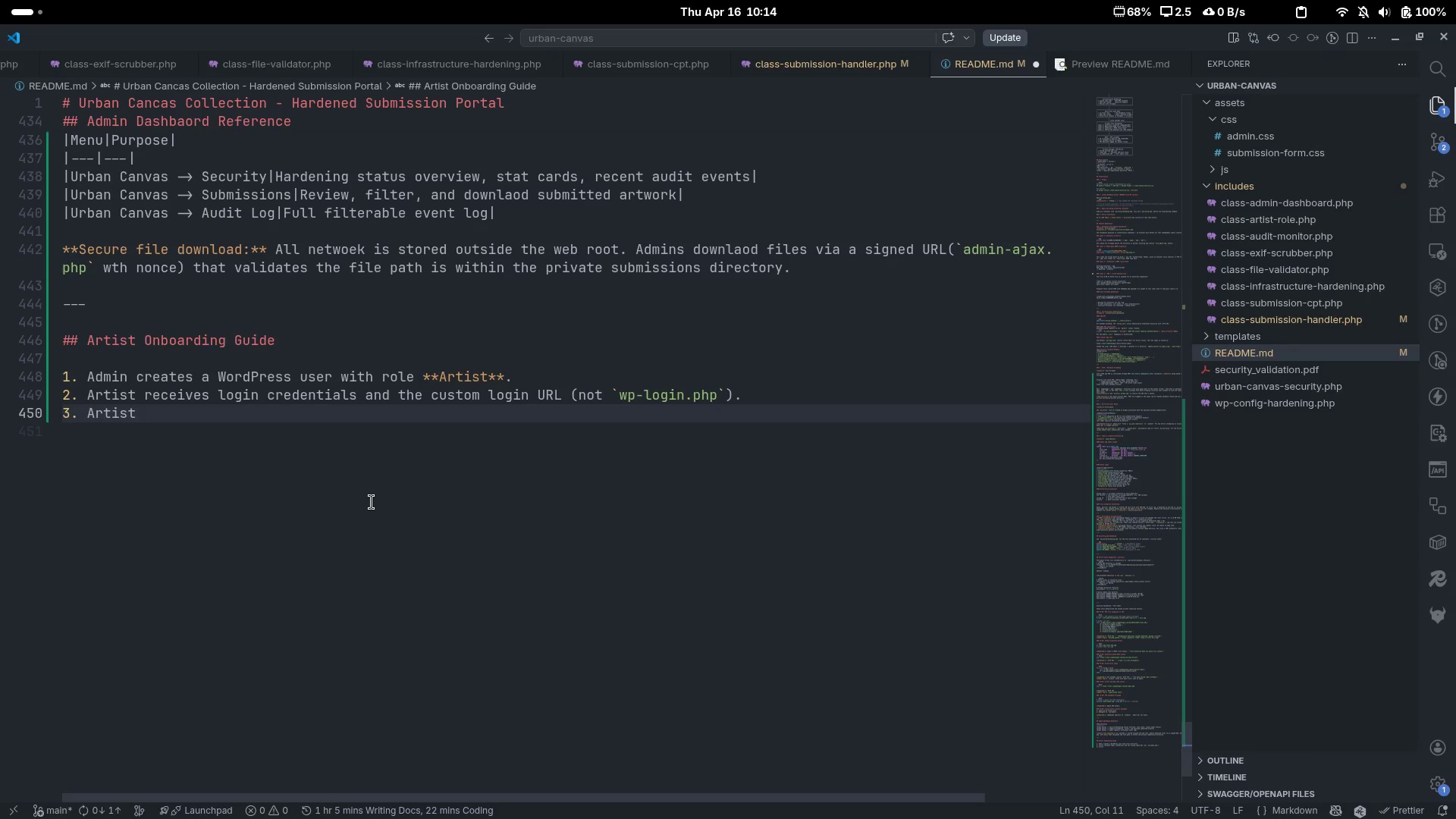 
type(nat)
key(Backspace)
type(bi)
key(Backspace)
key(Backspace)
type(vigates )
 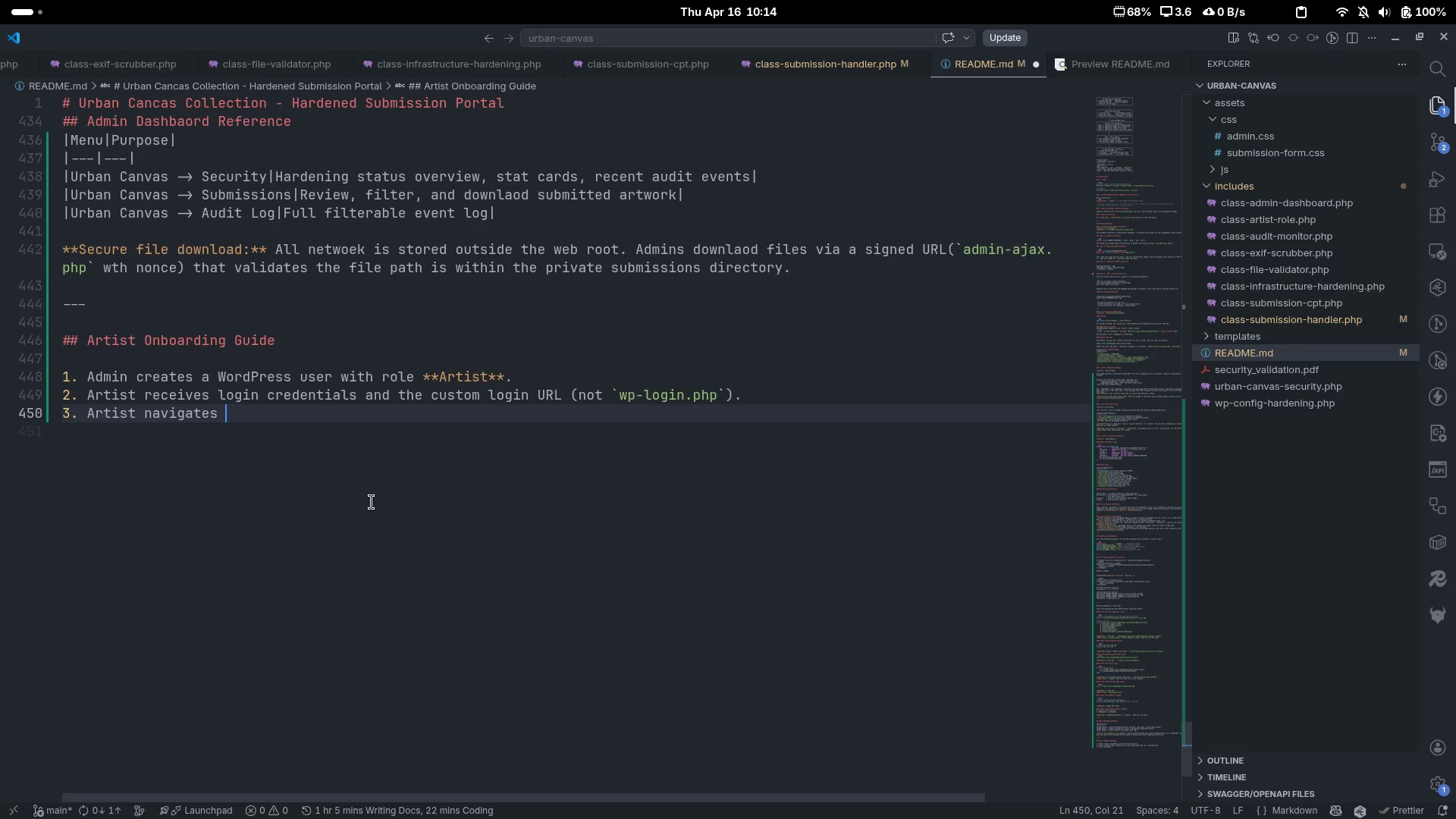 
key(Alt+AltLeft)
 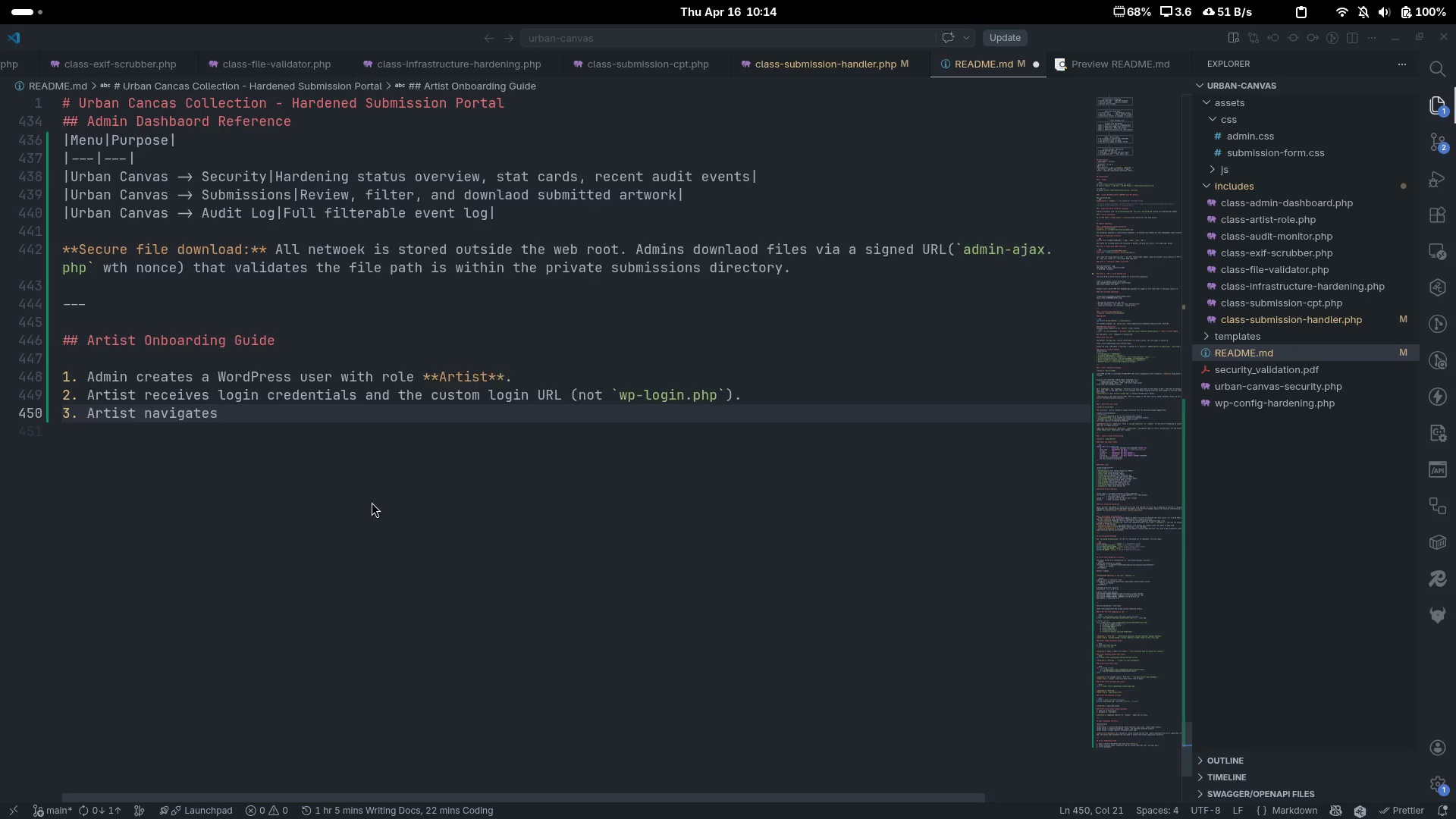 
key(Alt+Tab)